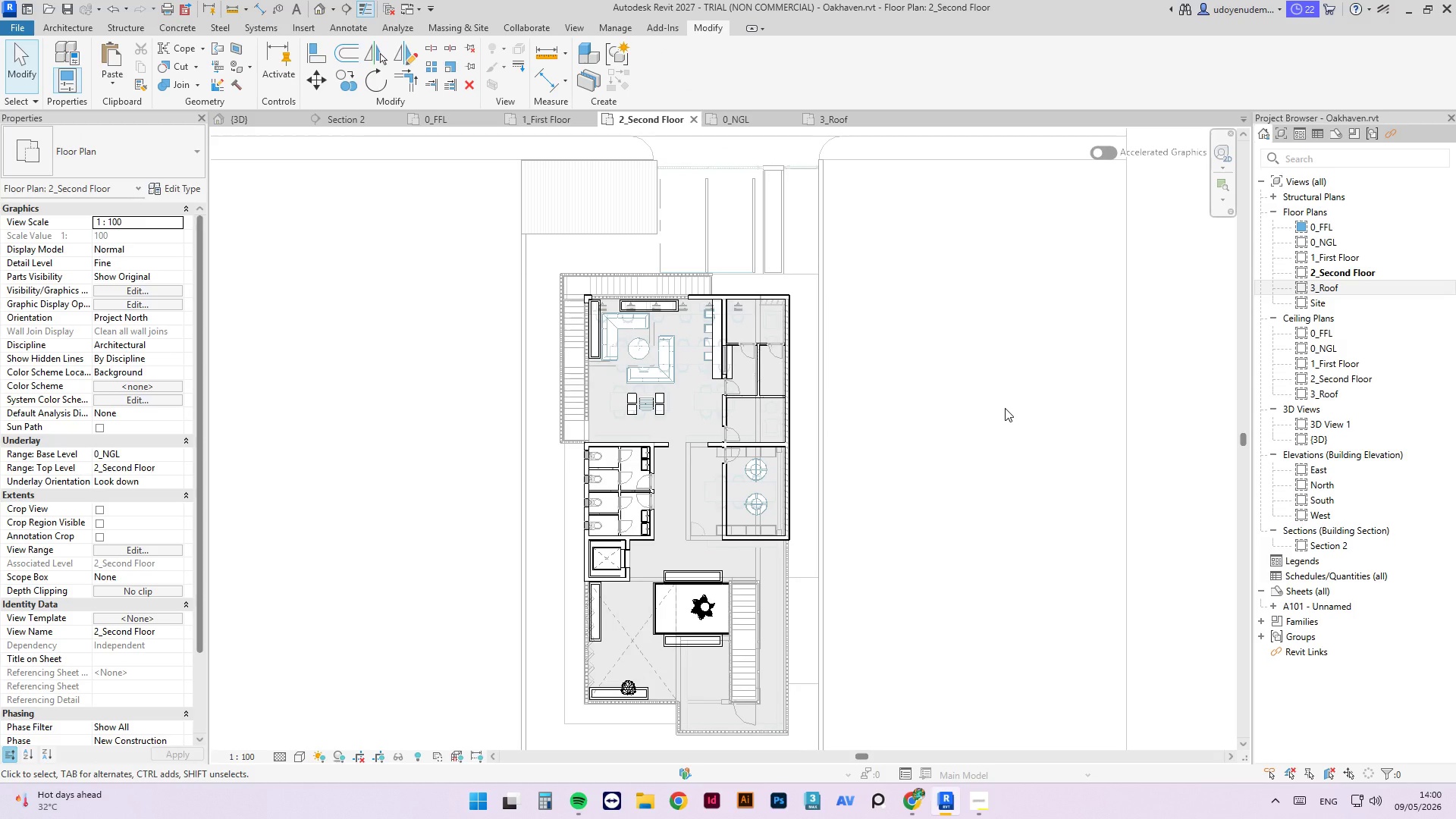 
left_click([1005, 408])
 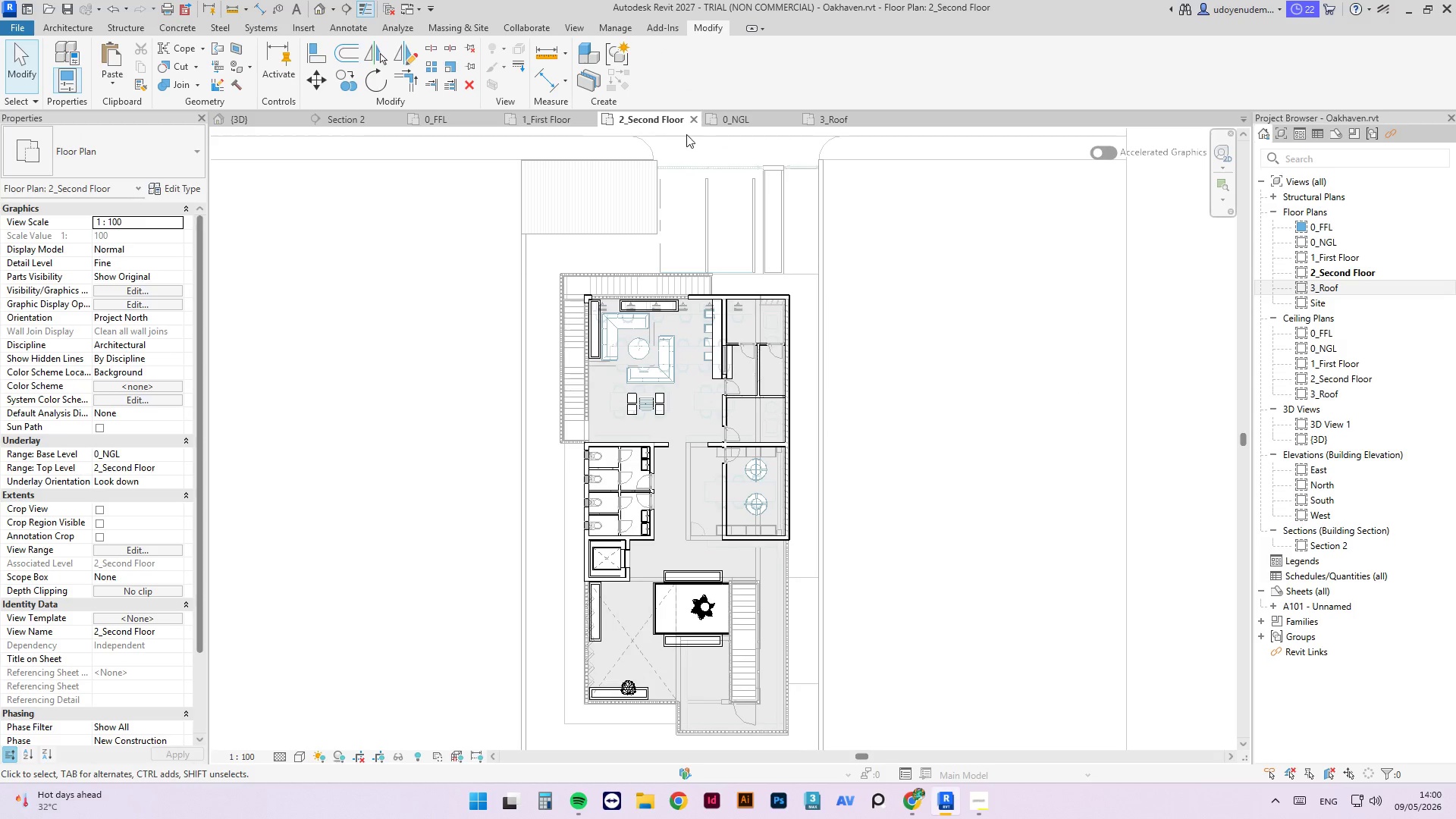 
left_click([240, 117])
 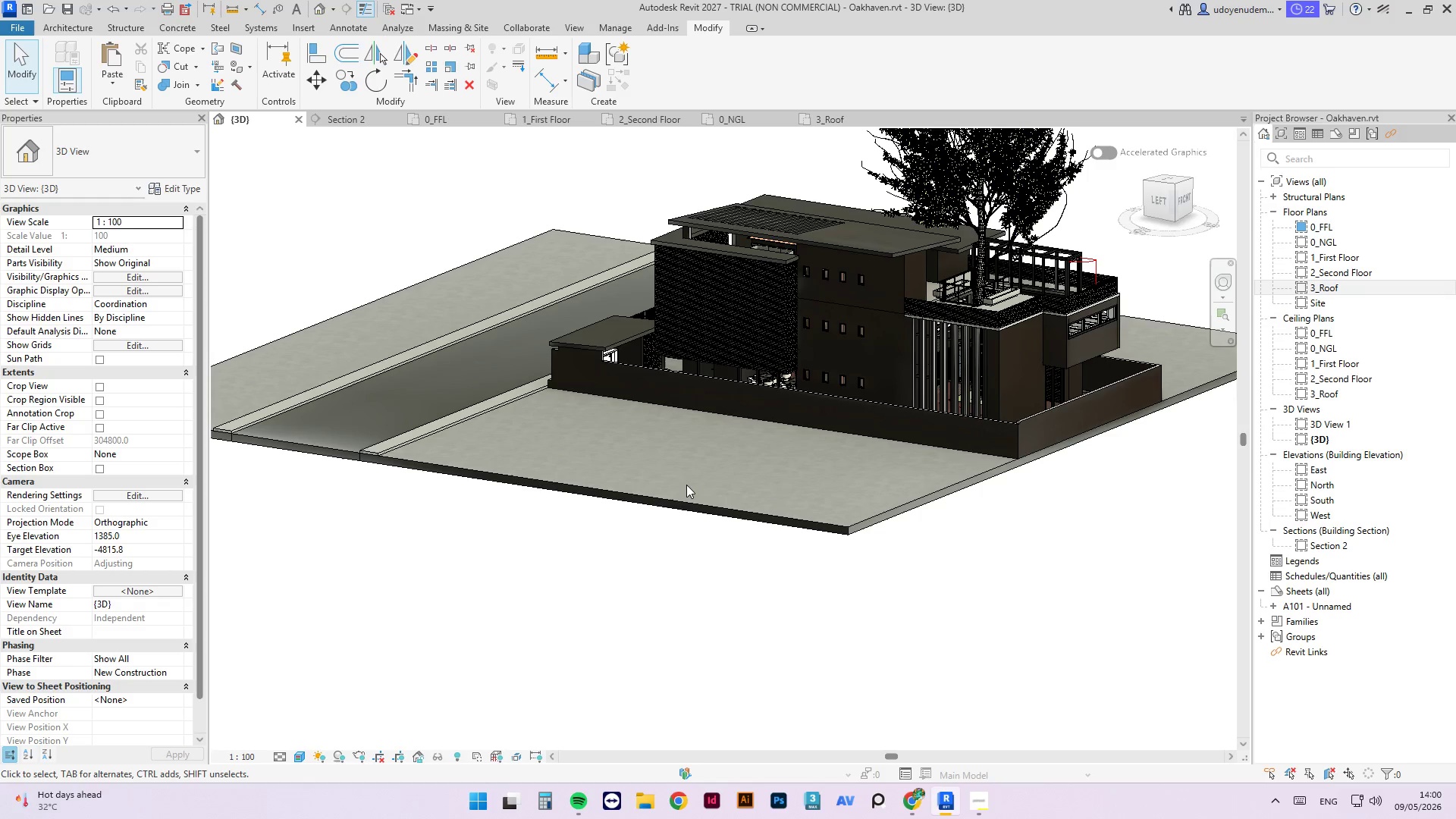 
hold_key(key=ShiftLeft, duration=8.91)
 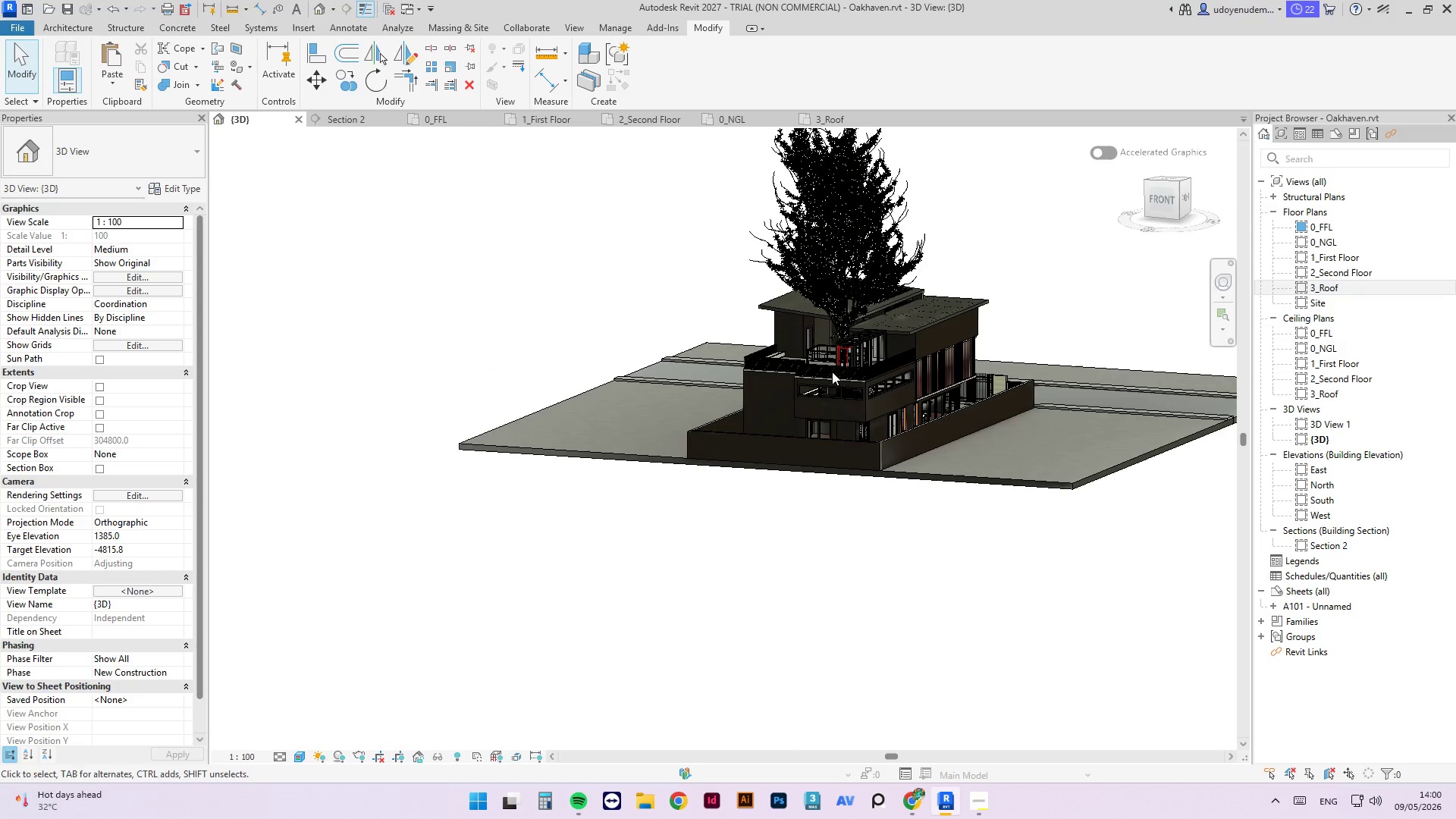 
scroll: coordinate [686, 485], scroll_direction: down, amount: 2.0
 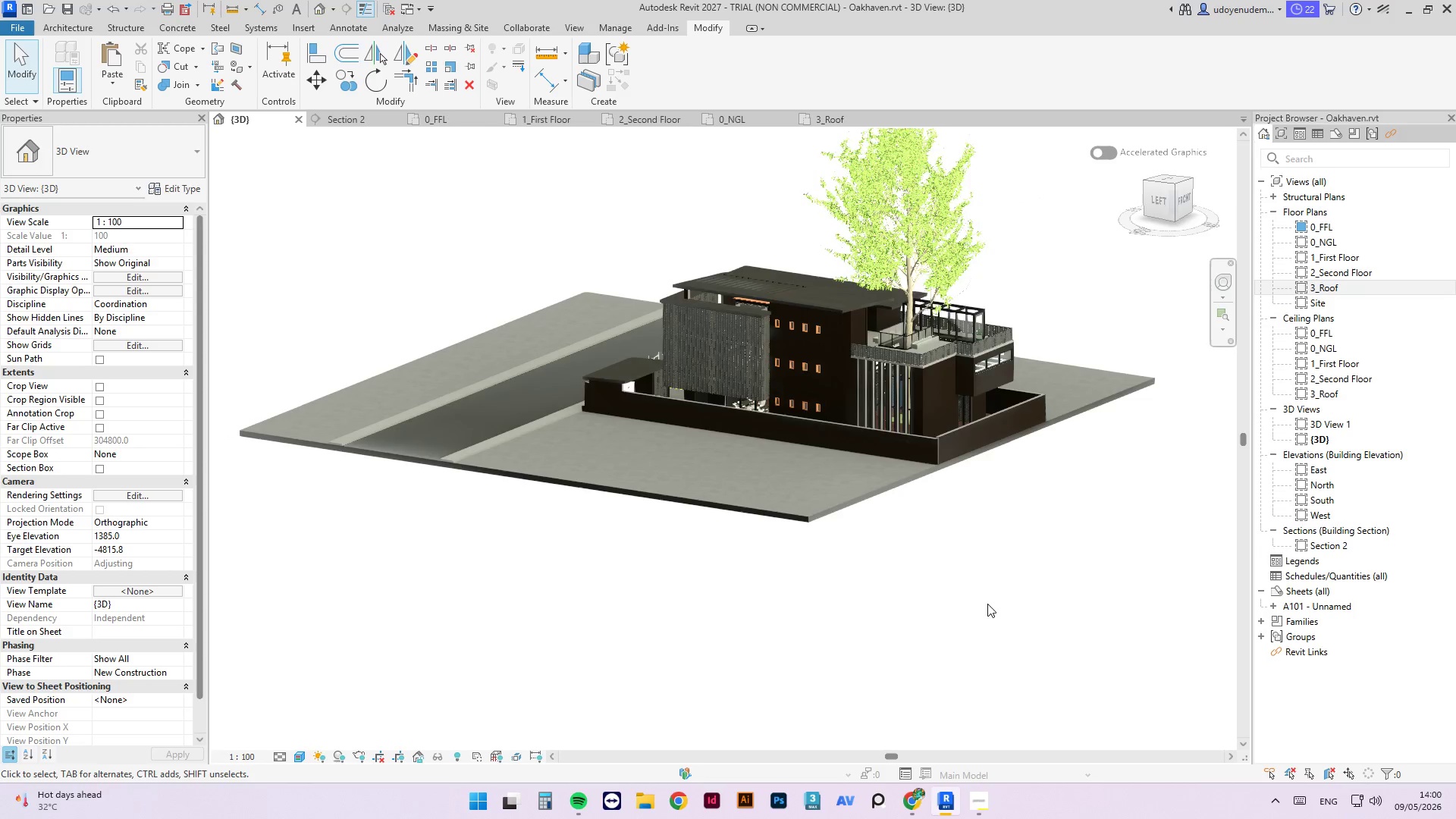 
scroll: coordinate [846, 383], scroll_direction: up, amount: 5.0
 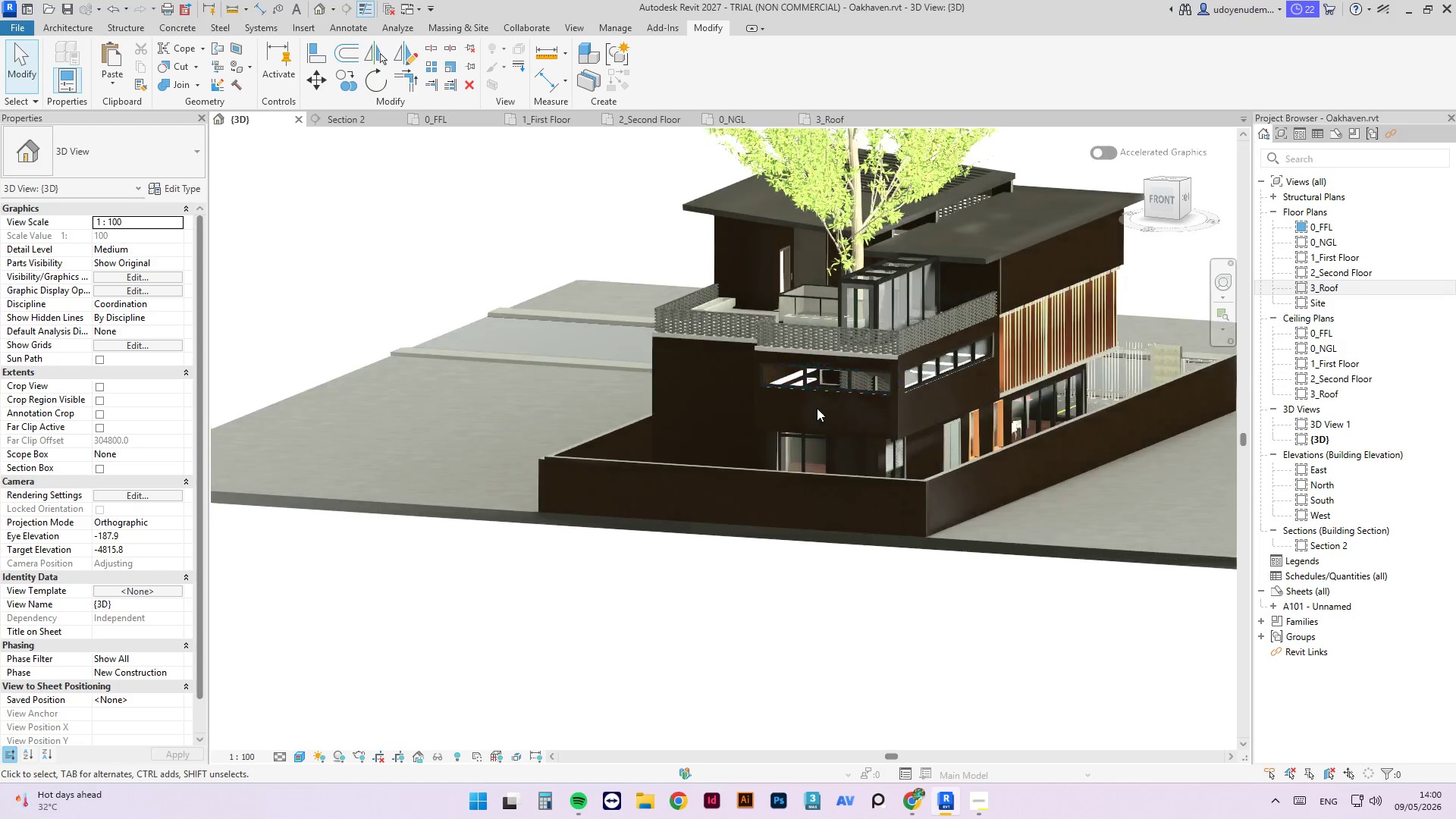 
hold_key(key=ShiftLeft, duration=1.44)
 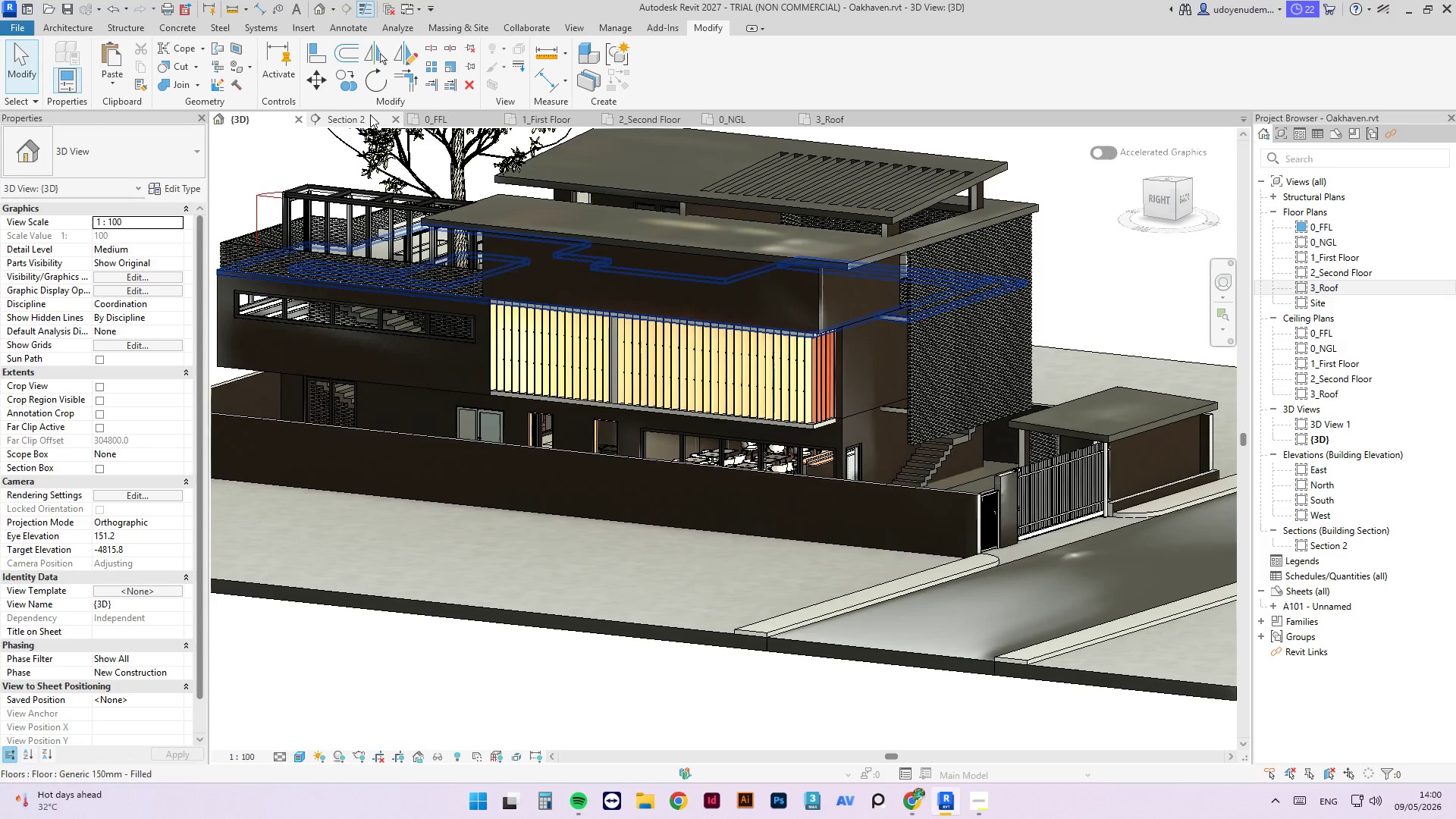 
scroll: coordinate [745, 373], scroll_direction: up, amount: 1.0
 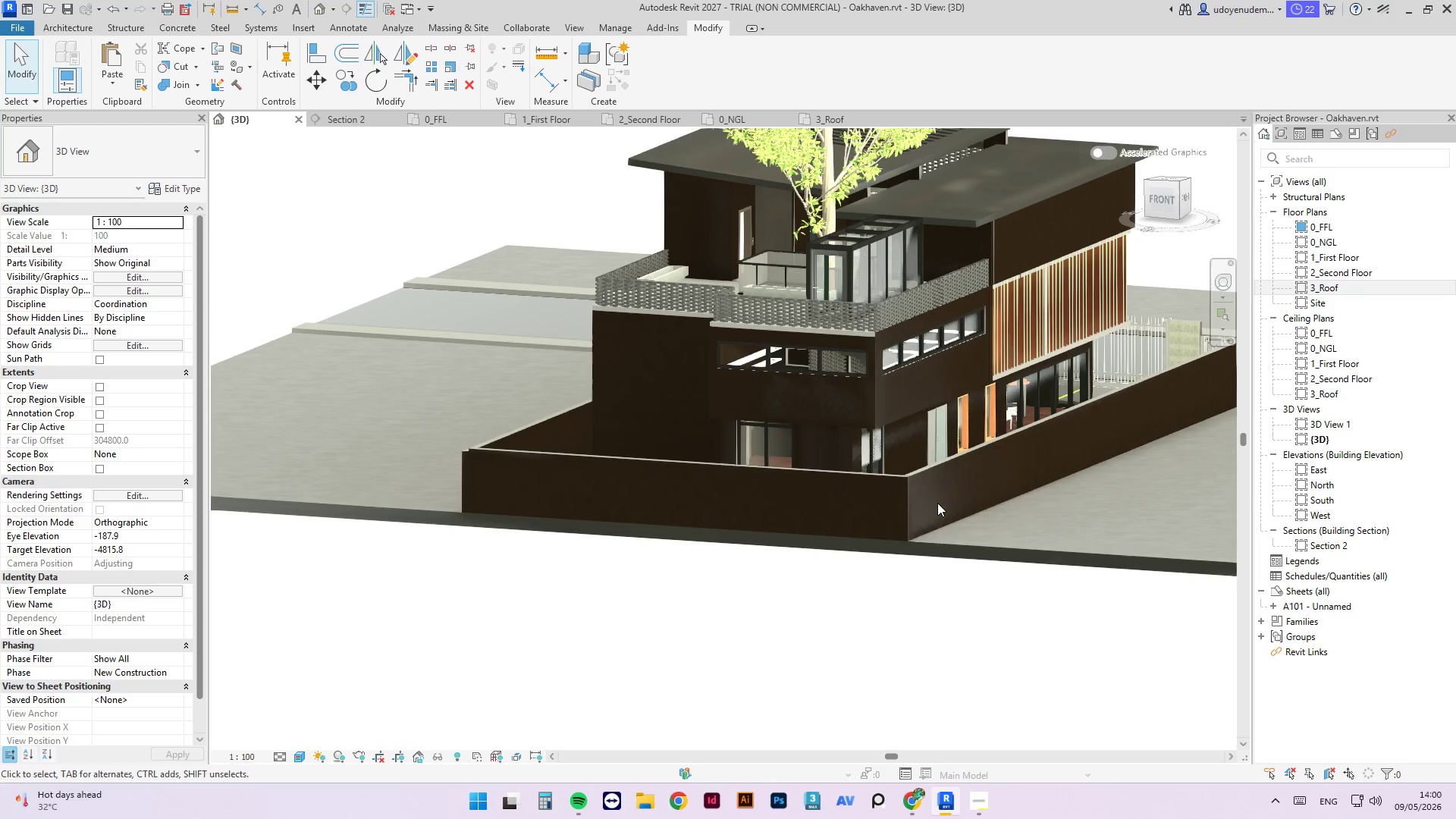 
left_click([366, 123])
 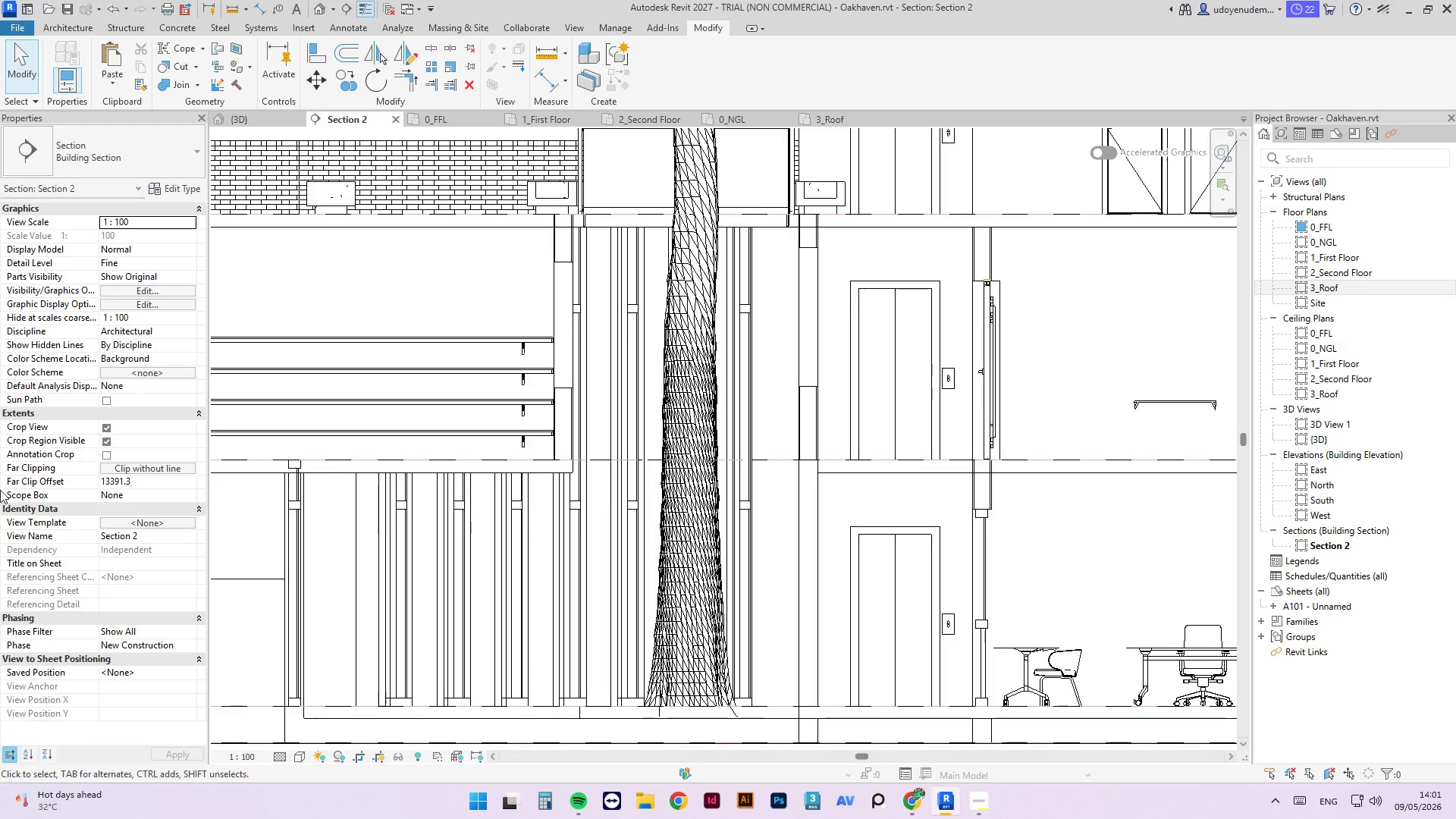 
scroll: coordinate [942, 448], scroll_direction: down, amount: 8.0
 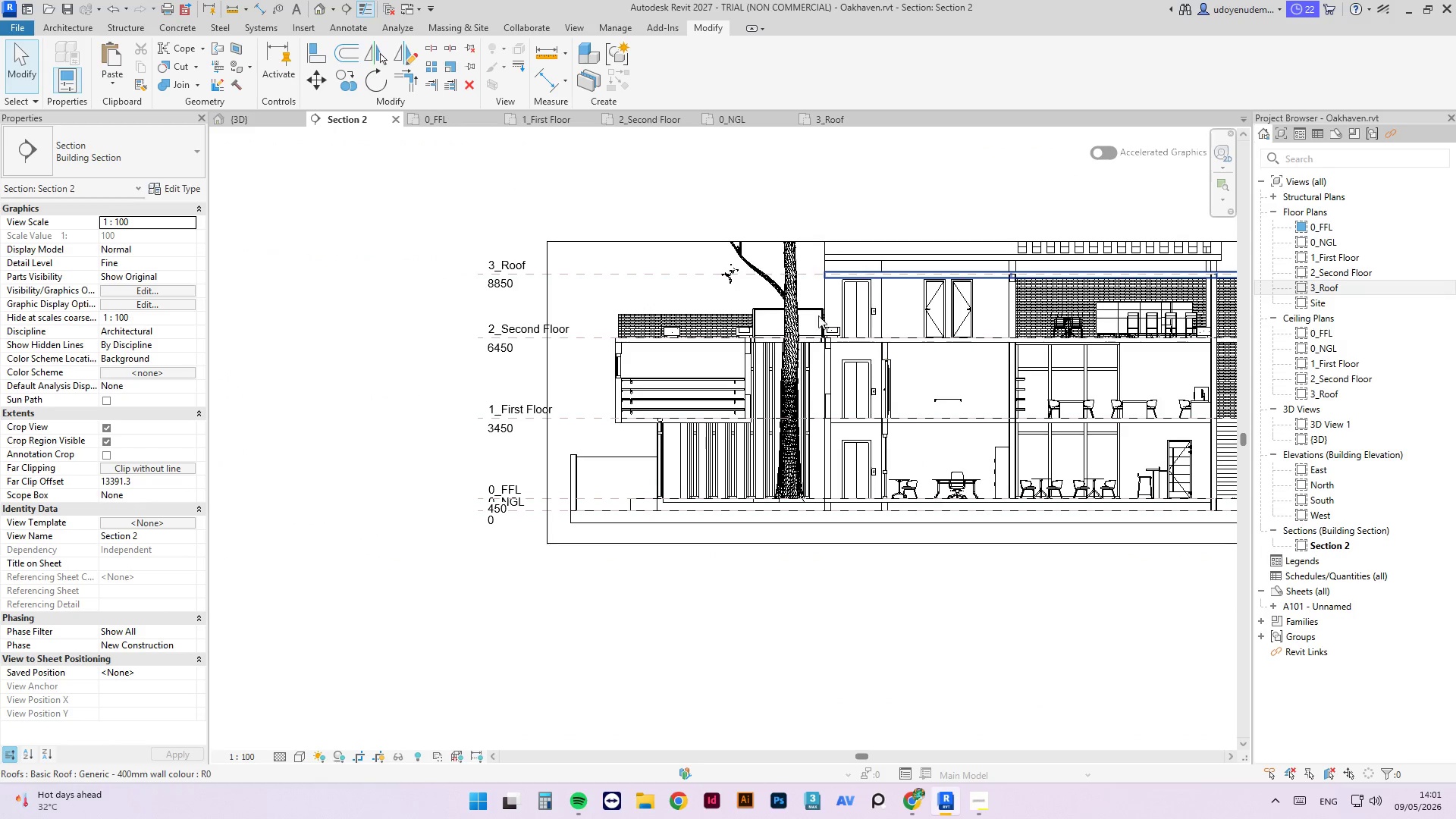 
scroll: coordinate [733, 350], scroll_direction: up, amount: 1.0
 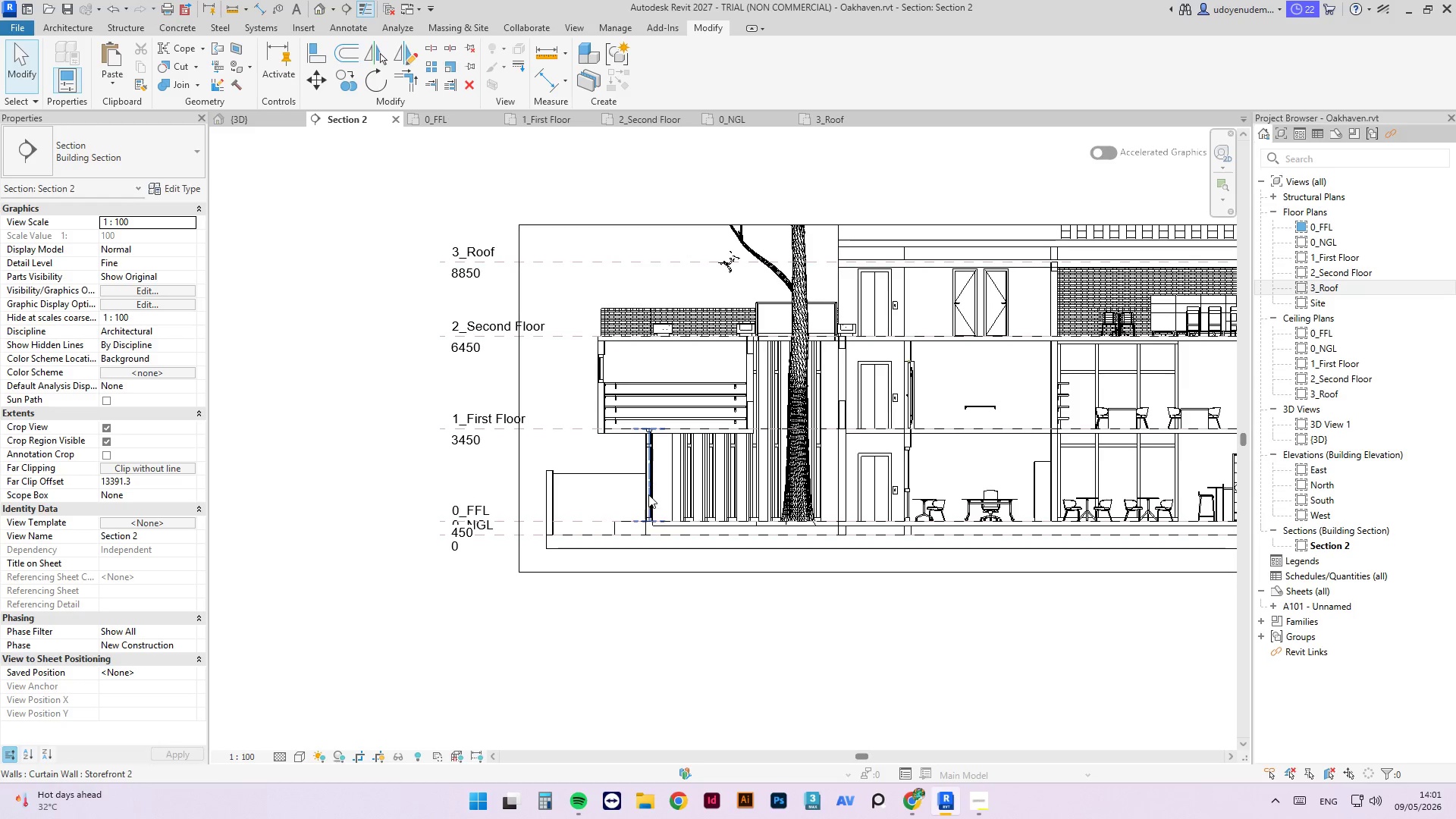 
wait(6.01)
 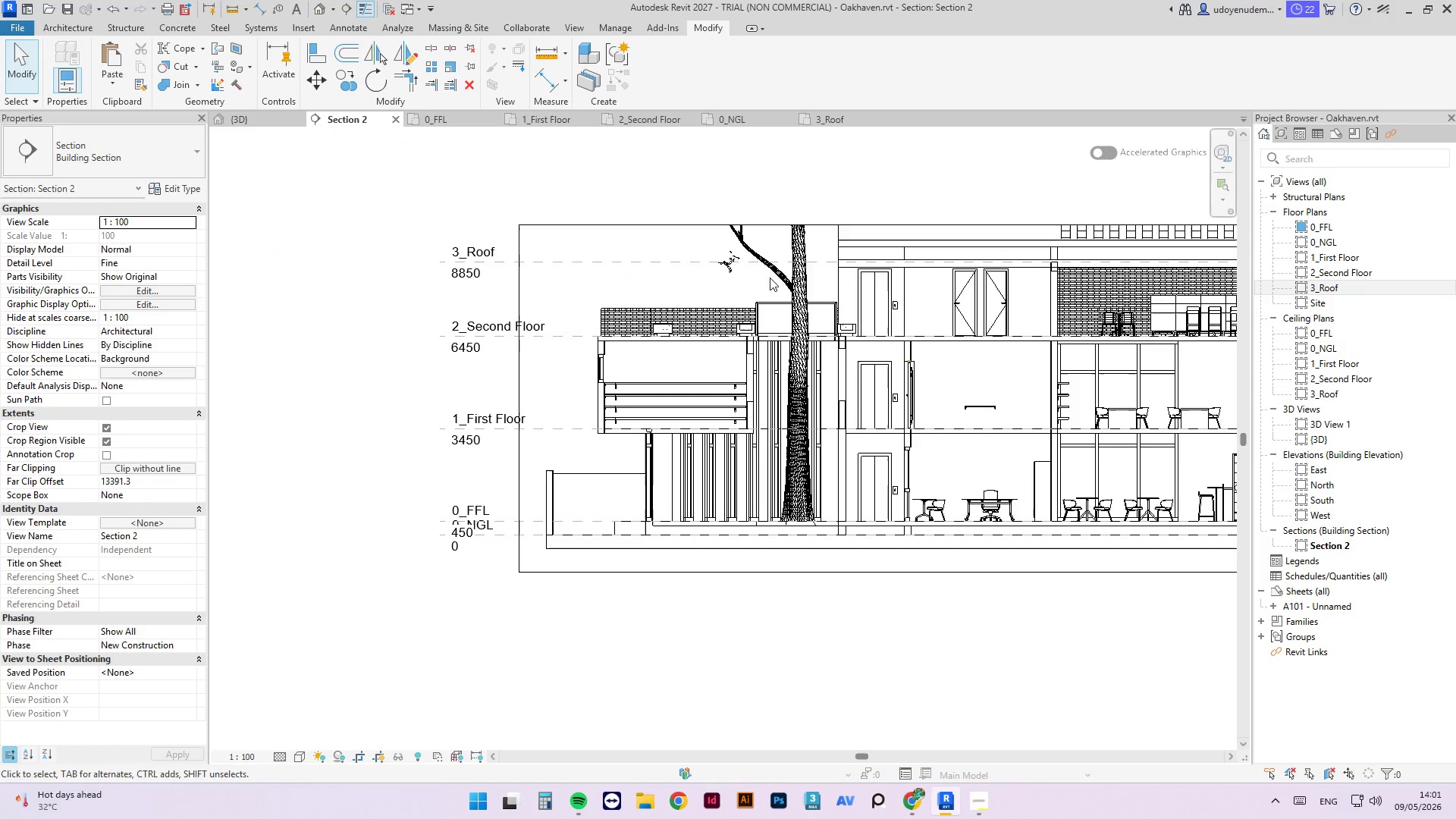 
scroll: coordinate [465, 405], scroll_direction: down, amount: 2.0
 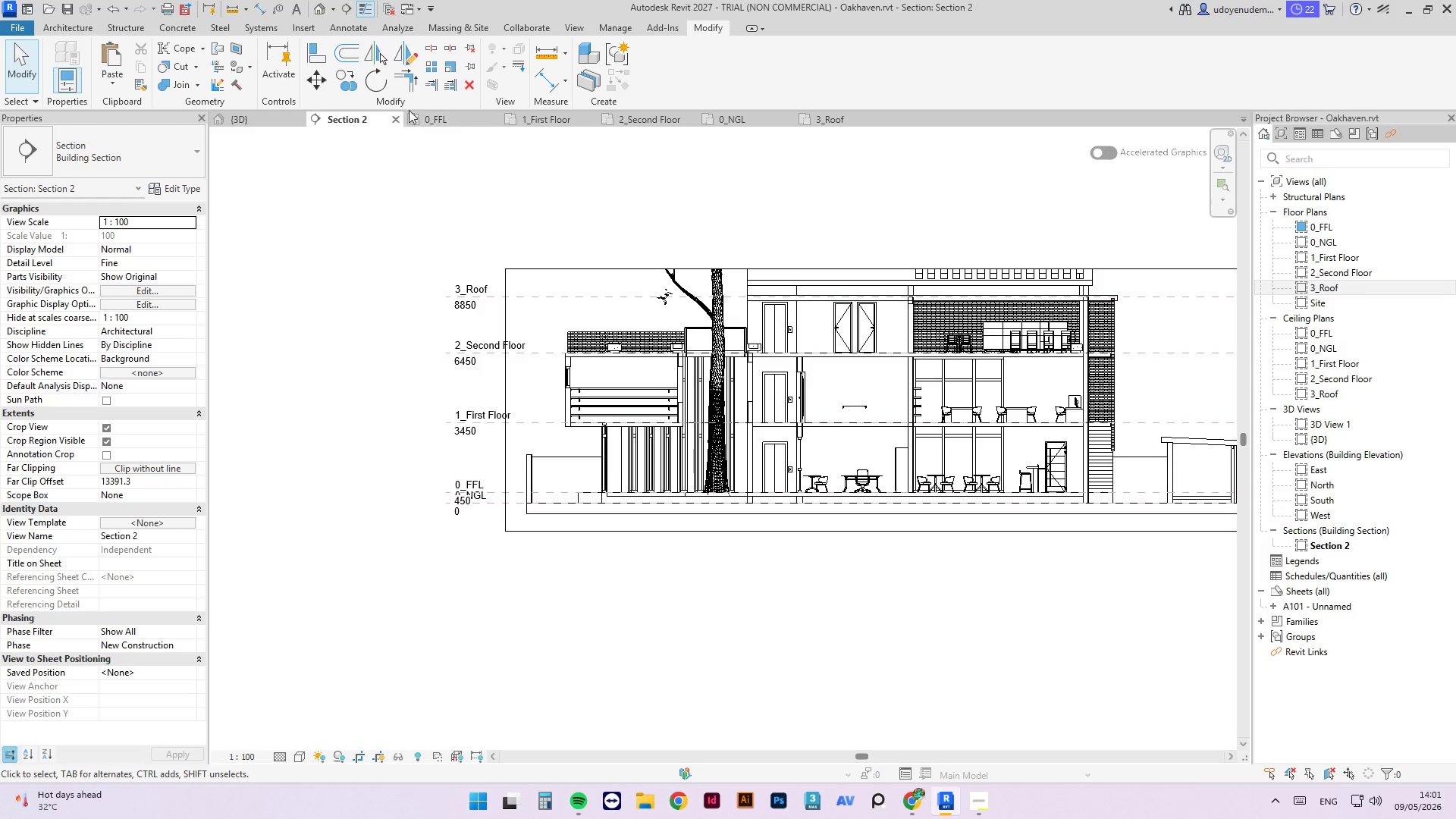 
wait(7.76)
 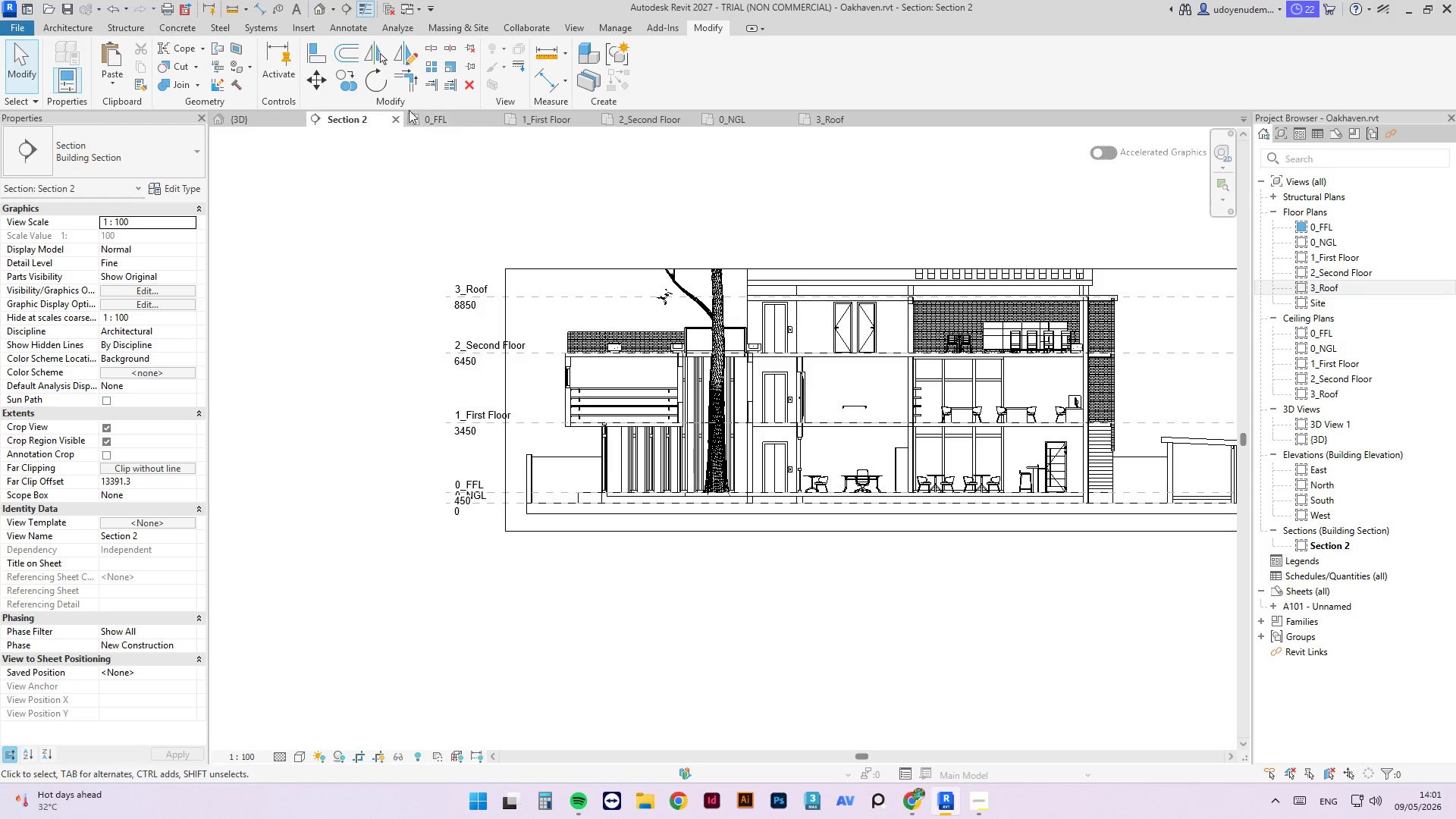 
left_click([1032, 233])
 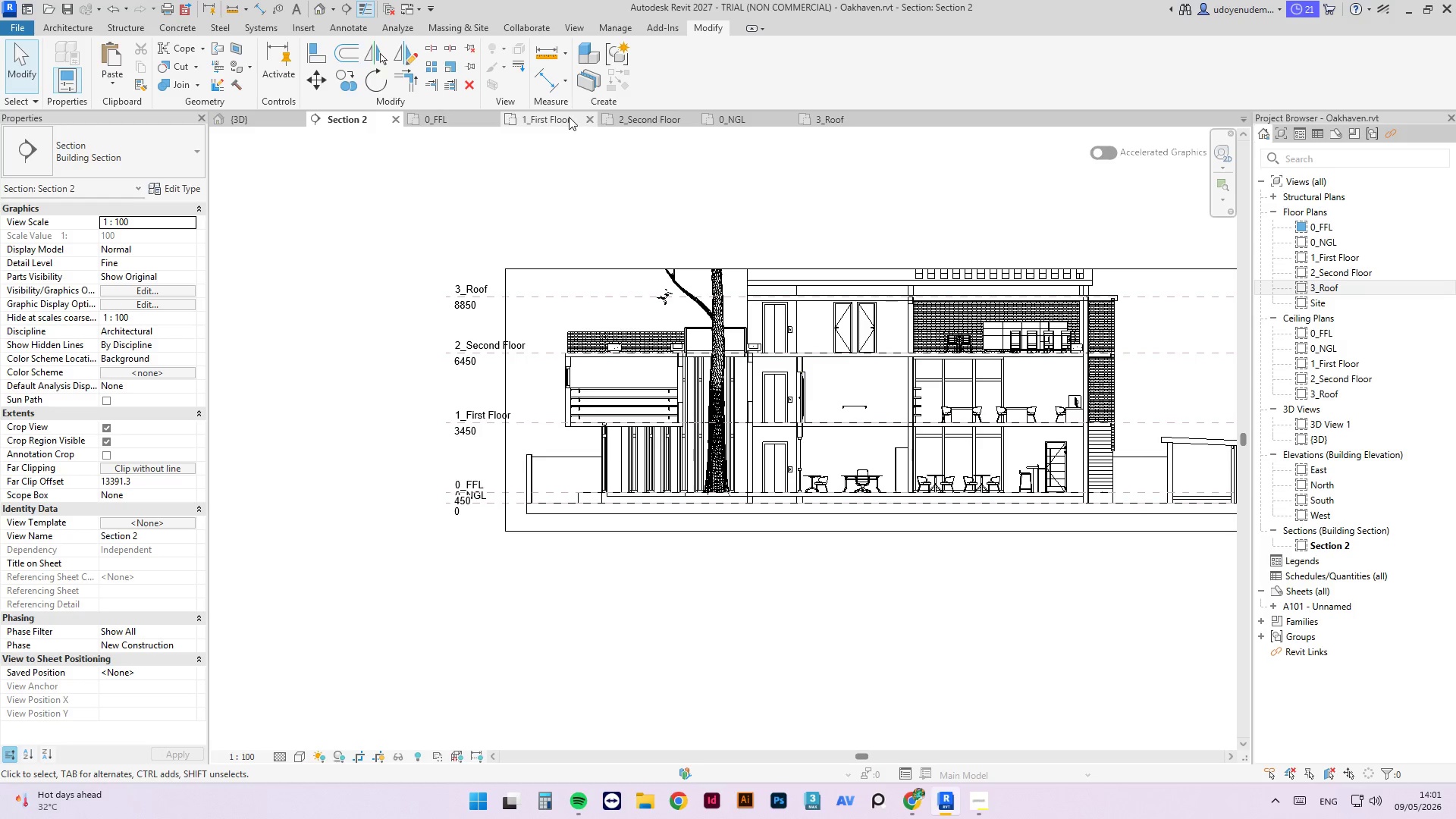 
left_click([565, 117])
 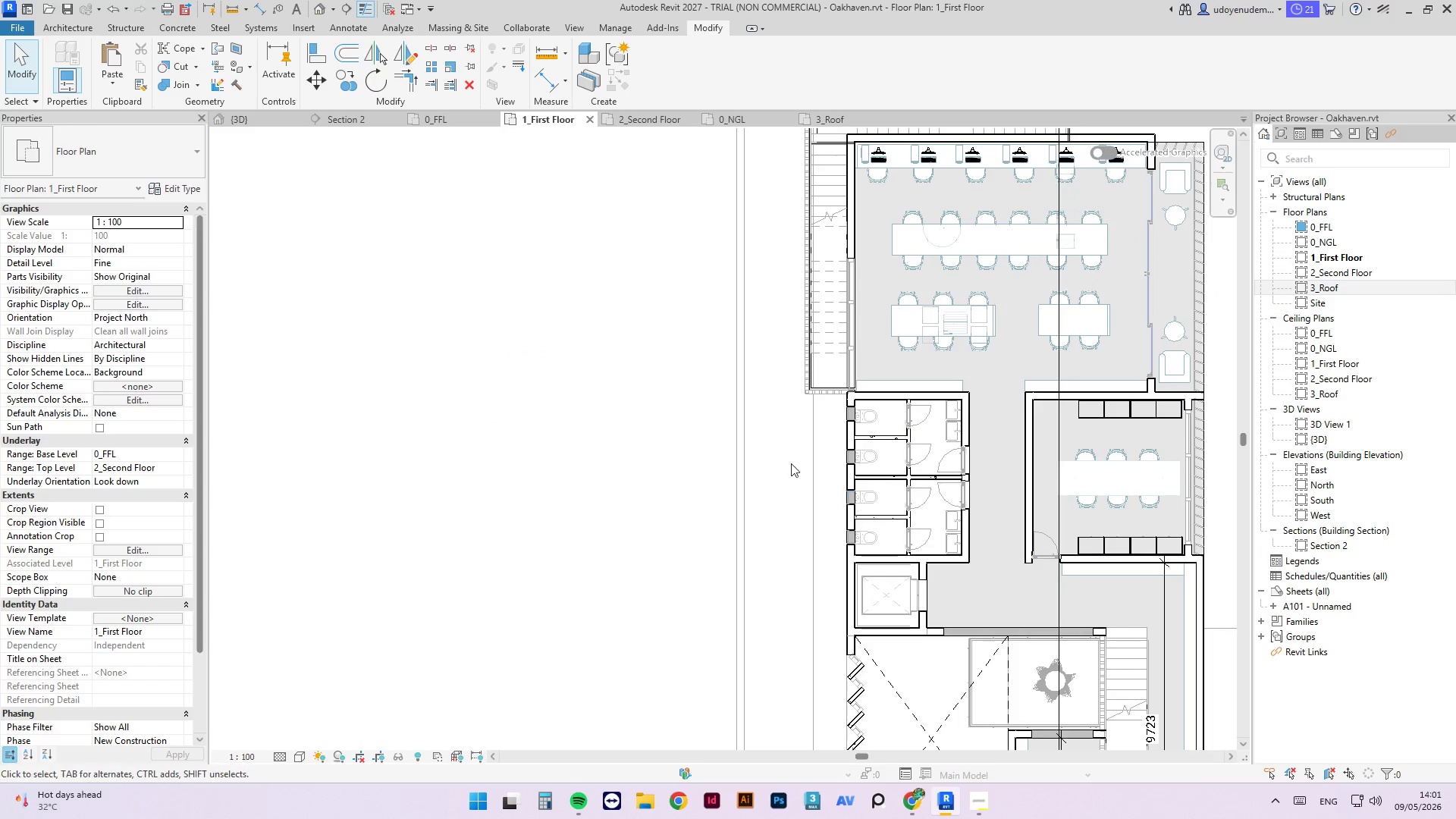 
scroll: coordinate [889, 631], scroll_direction: up, amount: 2.0
 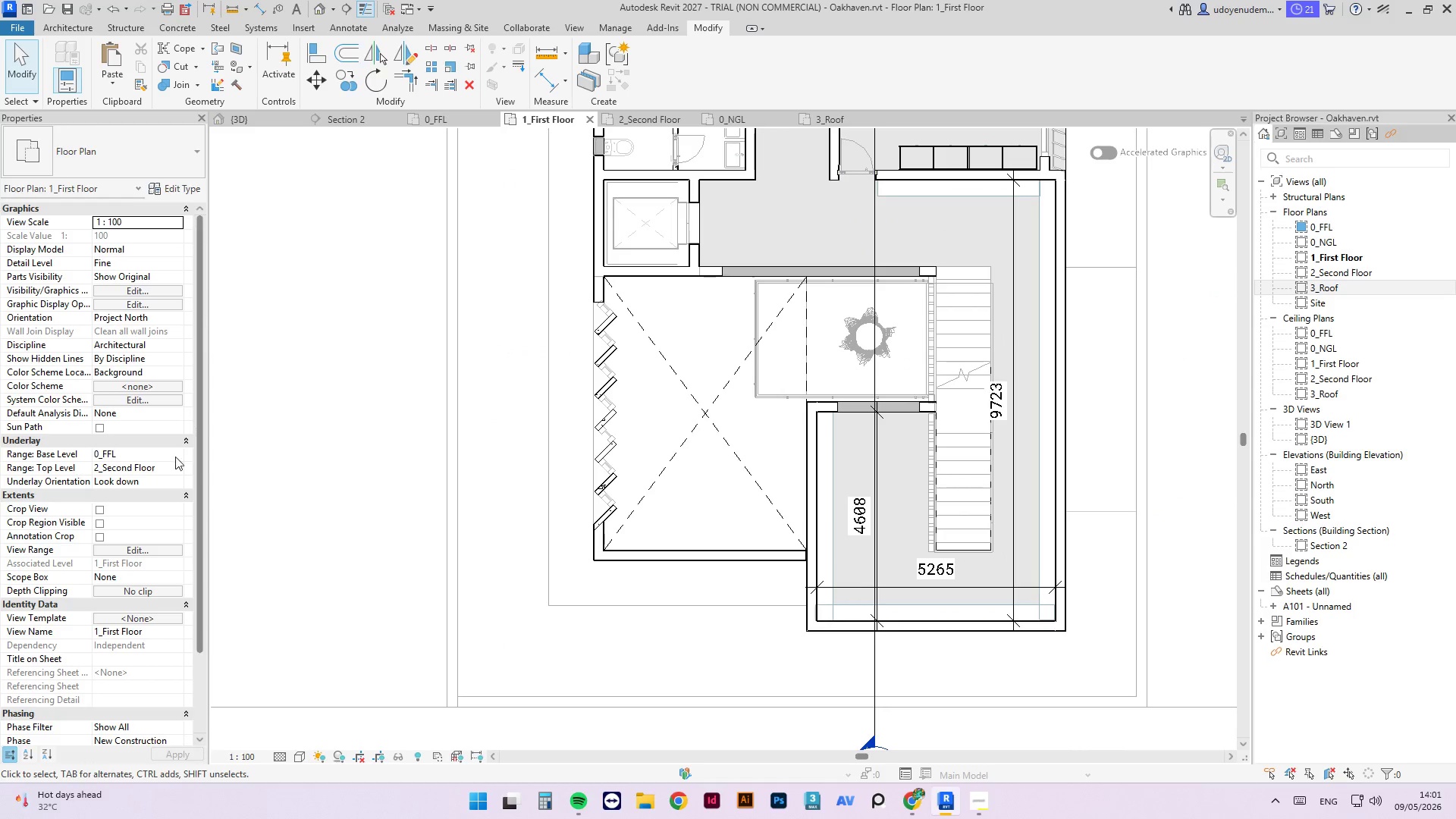 
wait(8.78)
 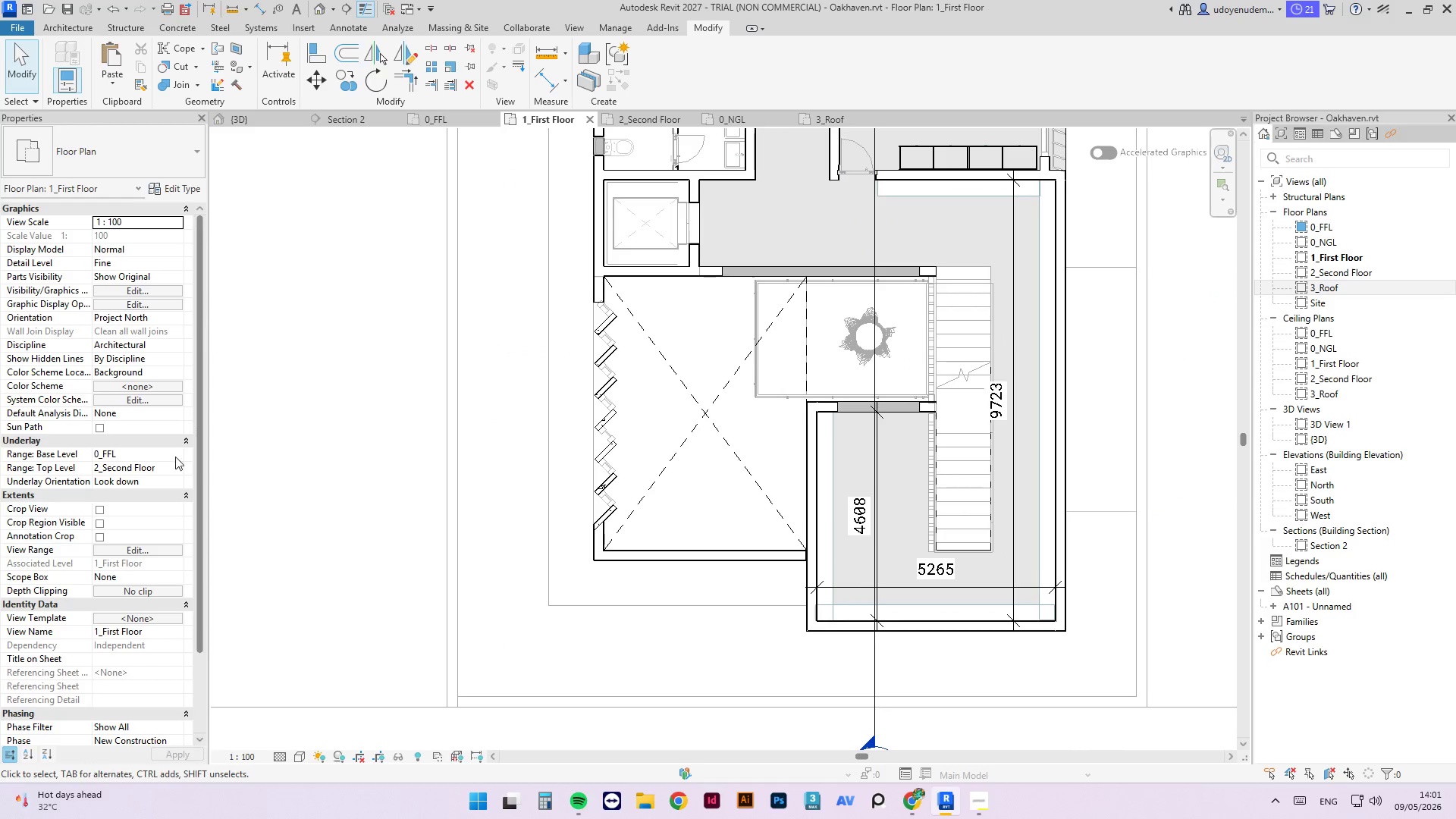 
left_click([164, 553])
 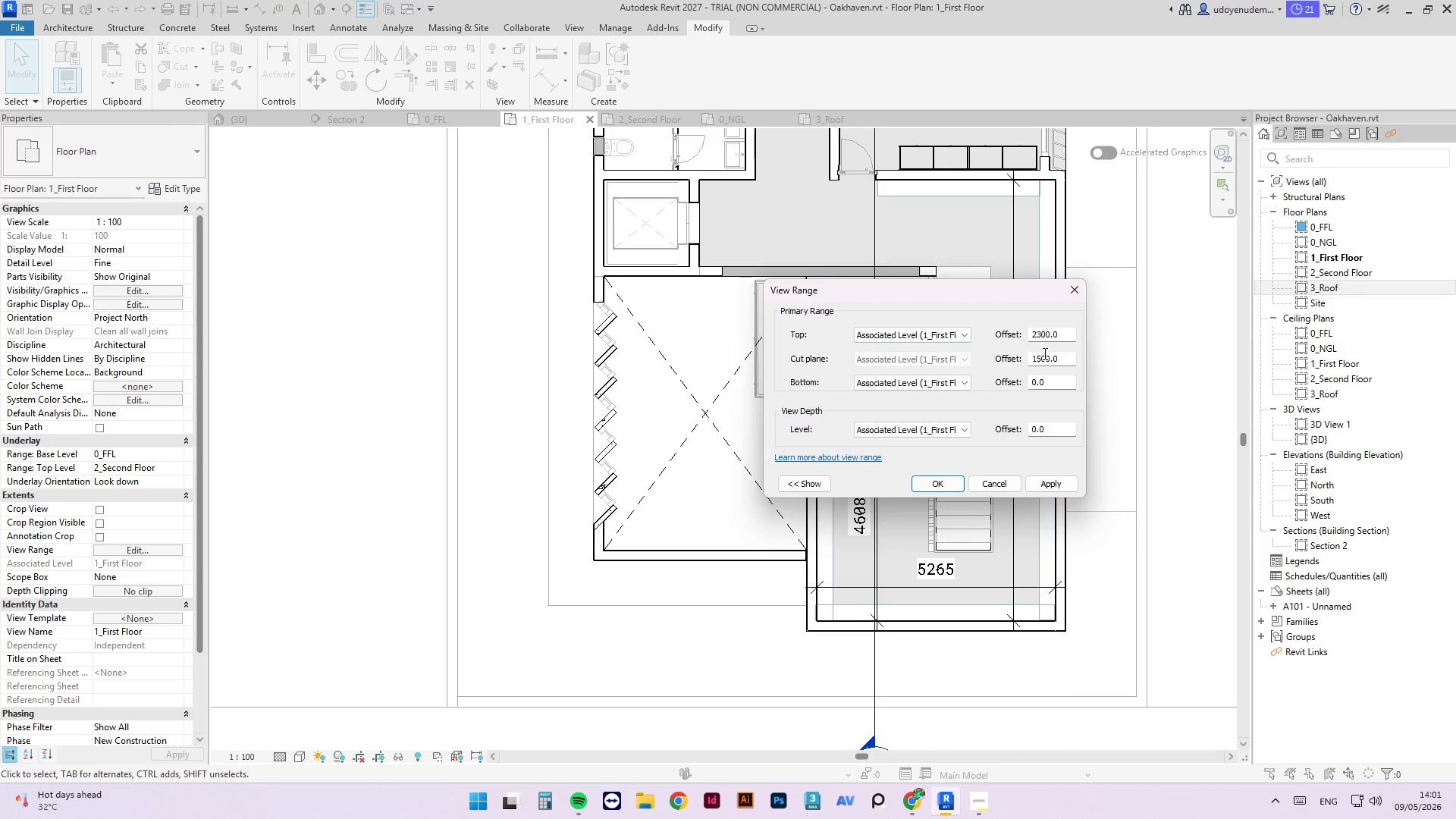 
double_click([1046, 354])
 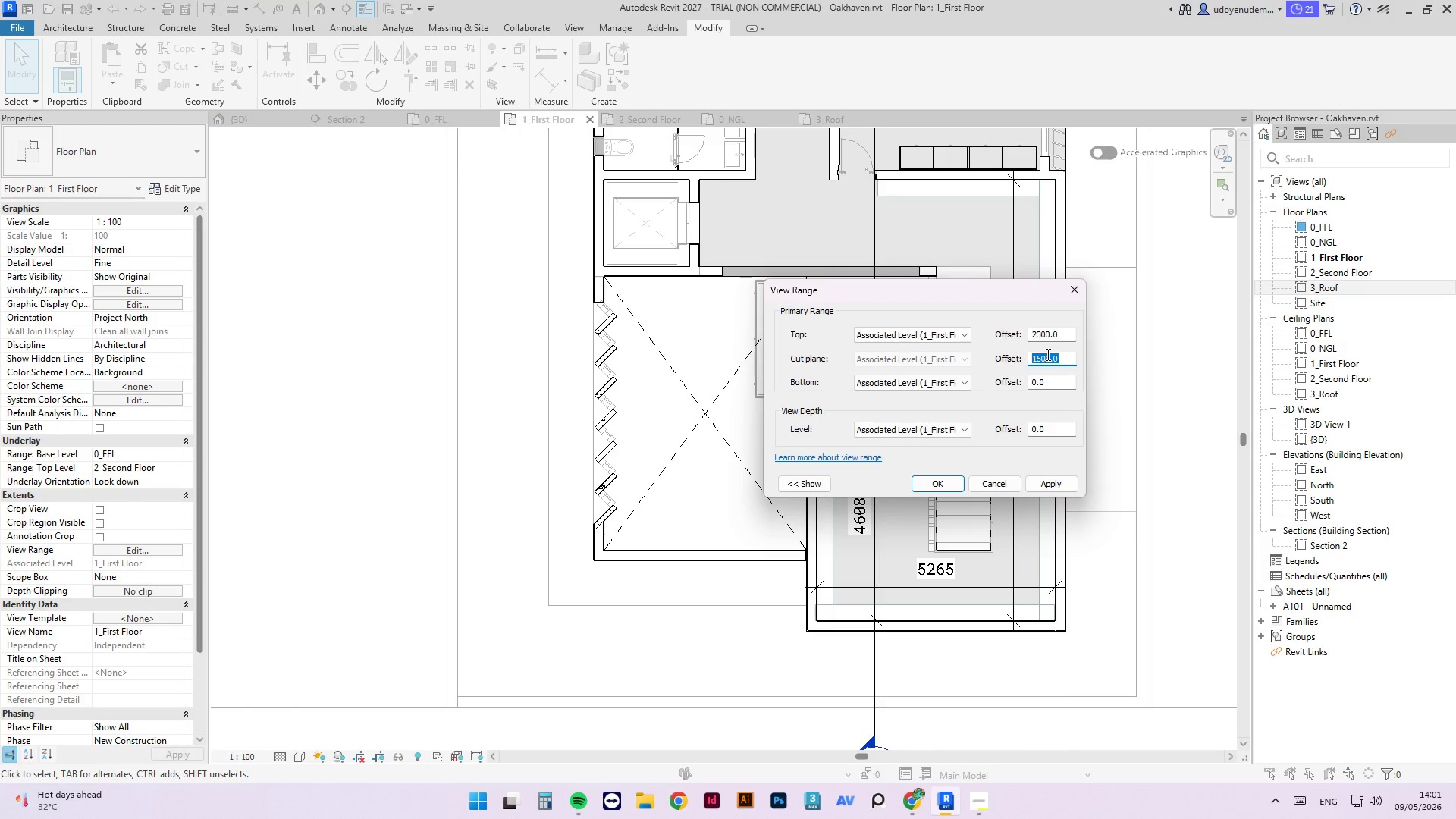 
key(Numpad1)
 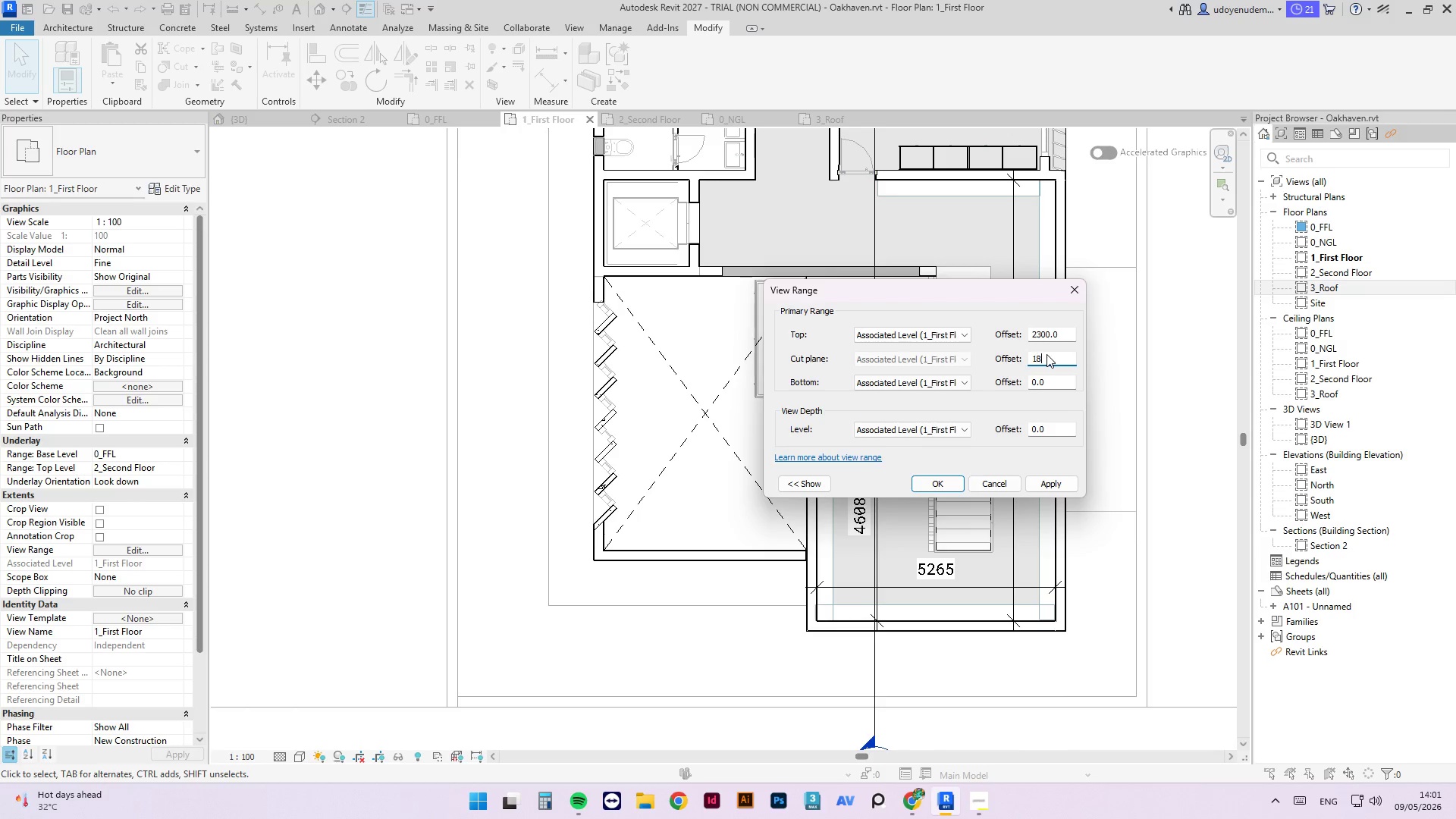 
key(Numpad8)
 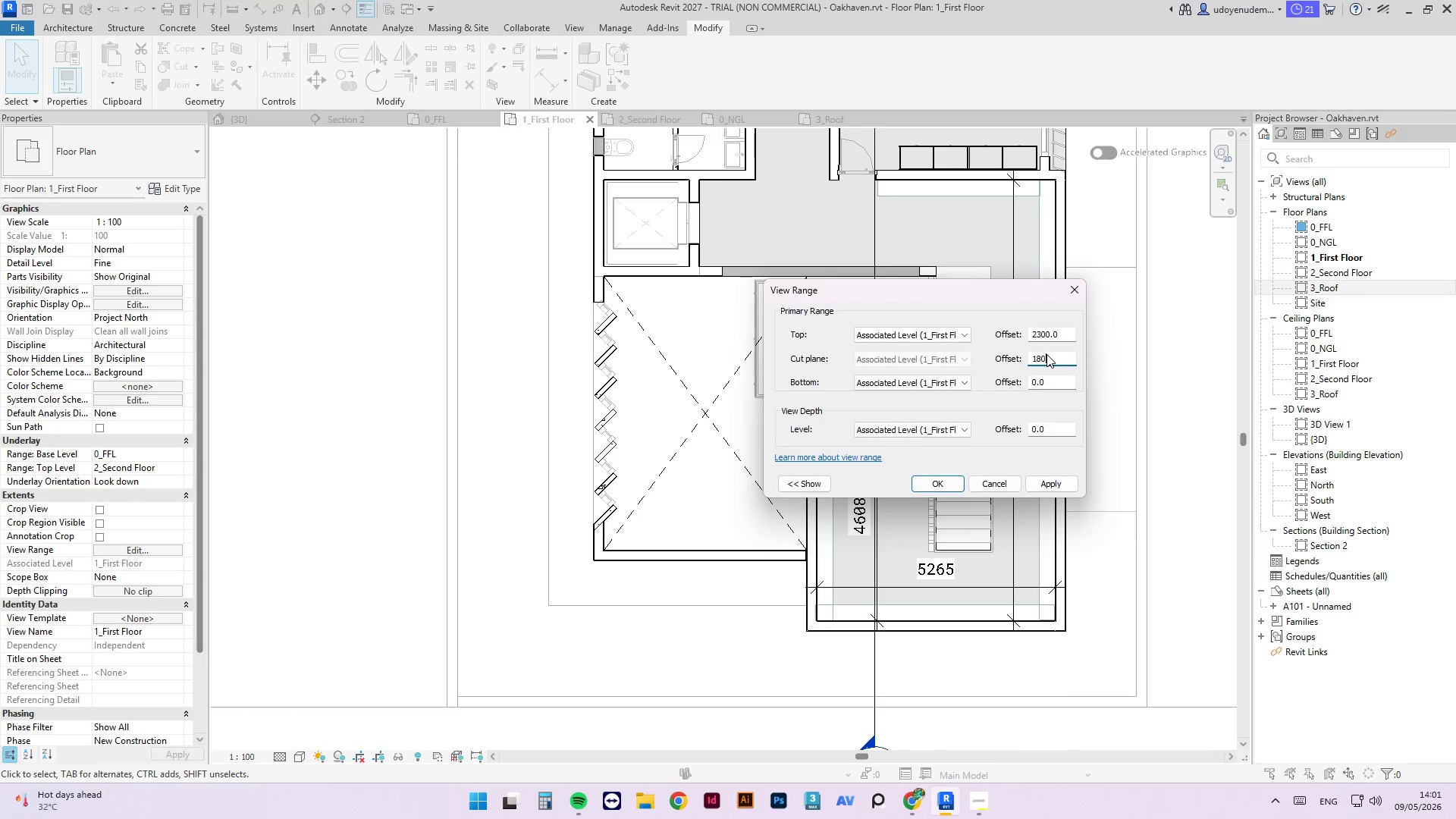 
key(Numpad0)
 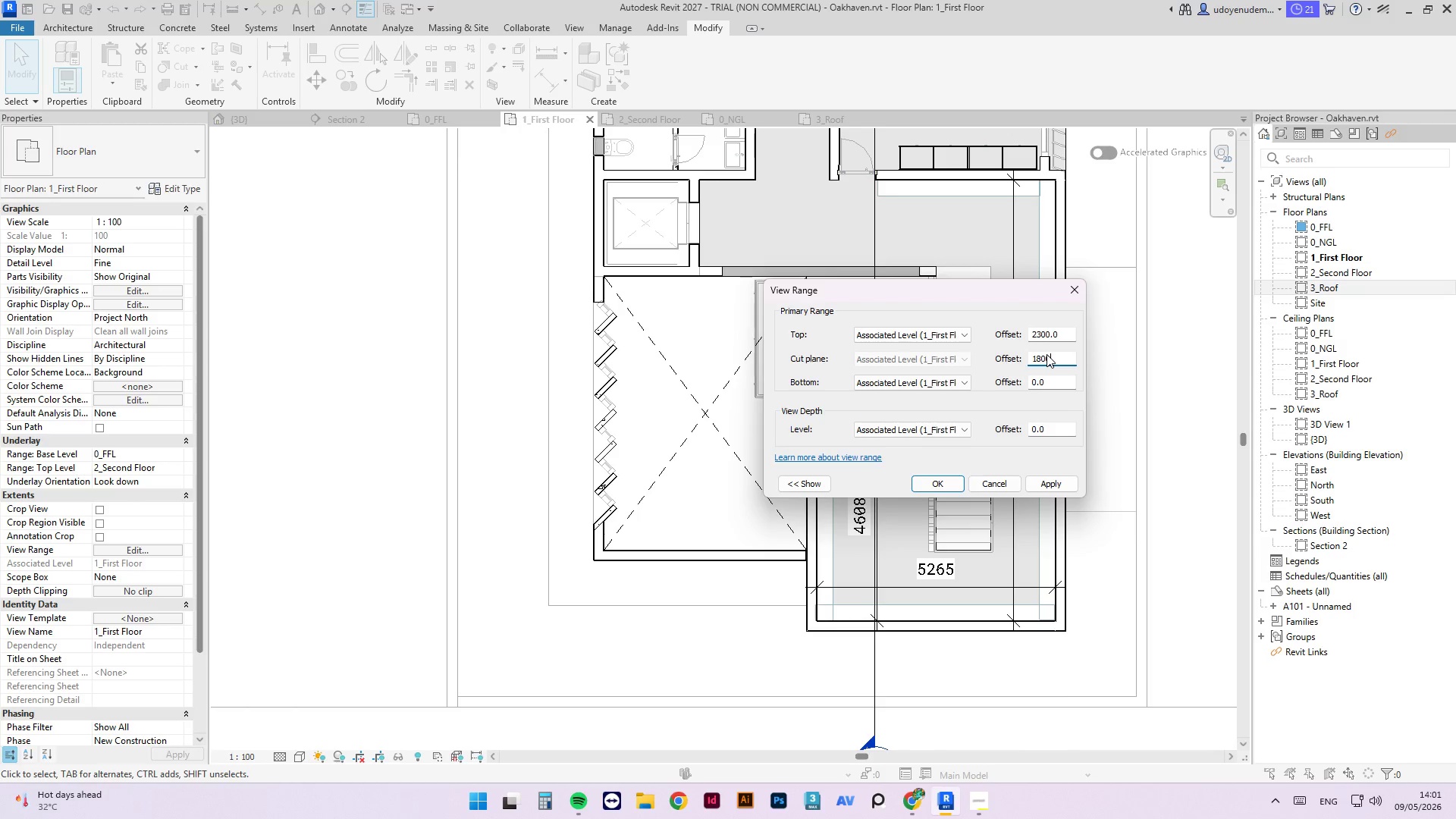 
key(Numpad0)
 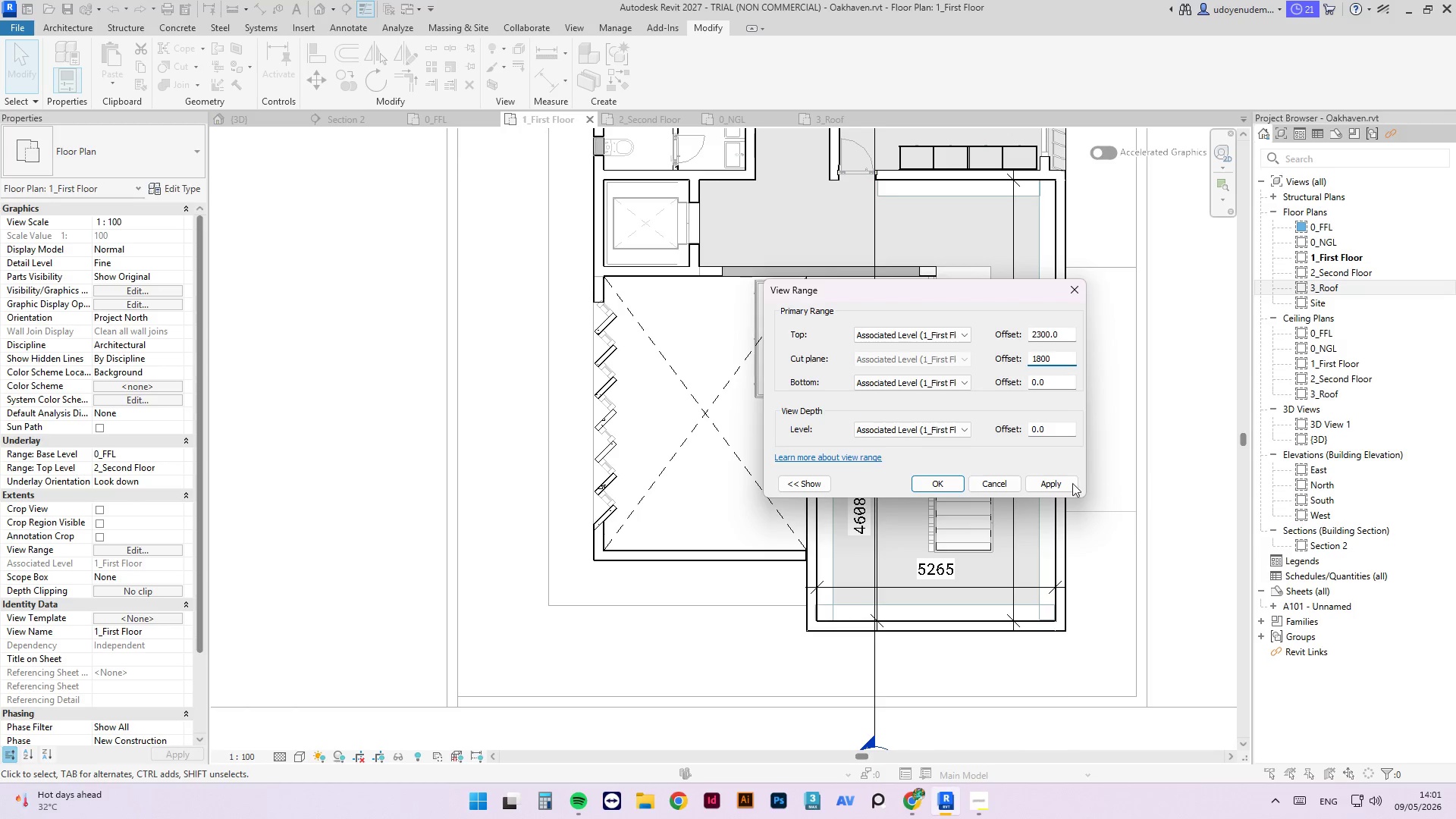 
left_click([1042, 482])
 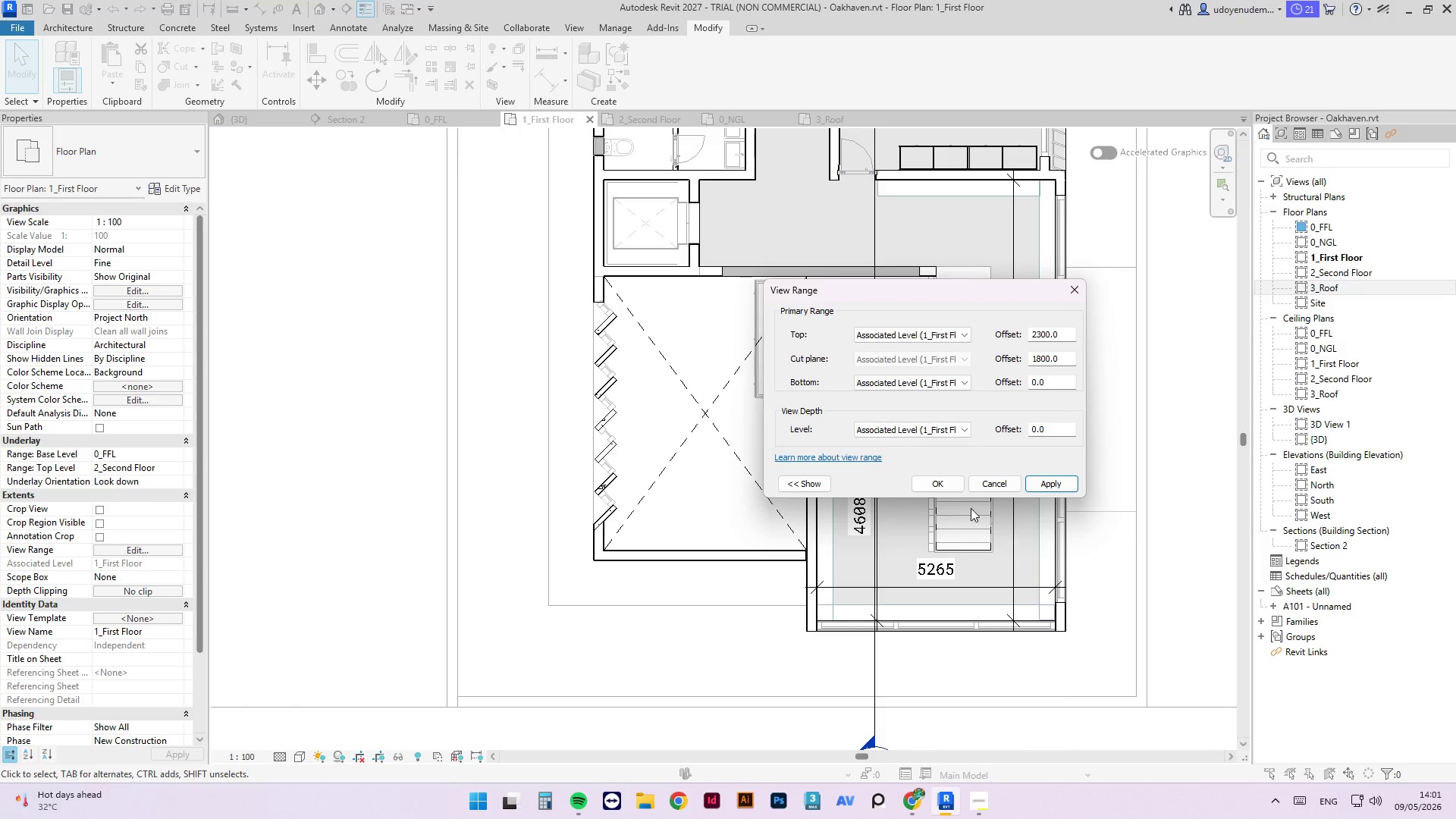 
left_click([937, 483])
 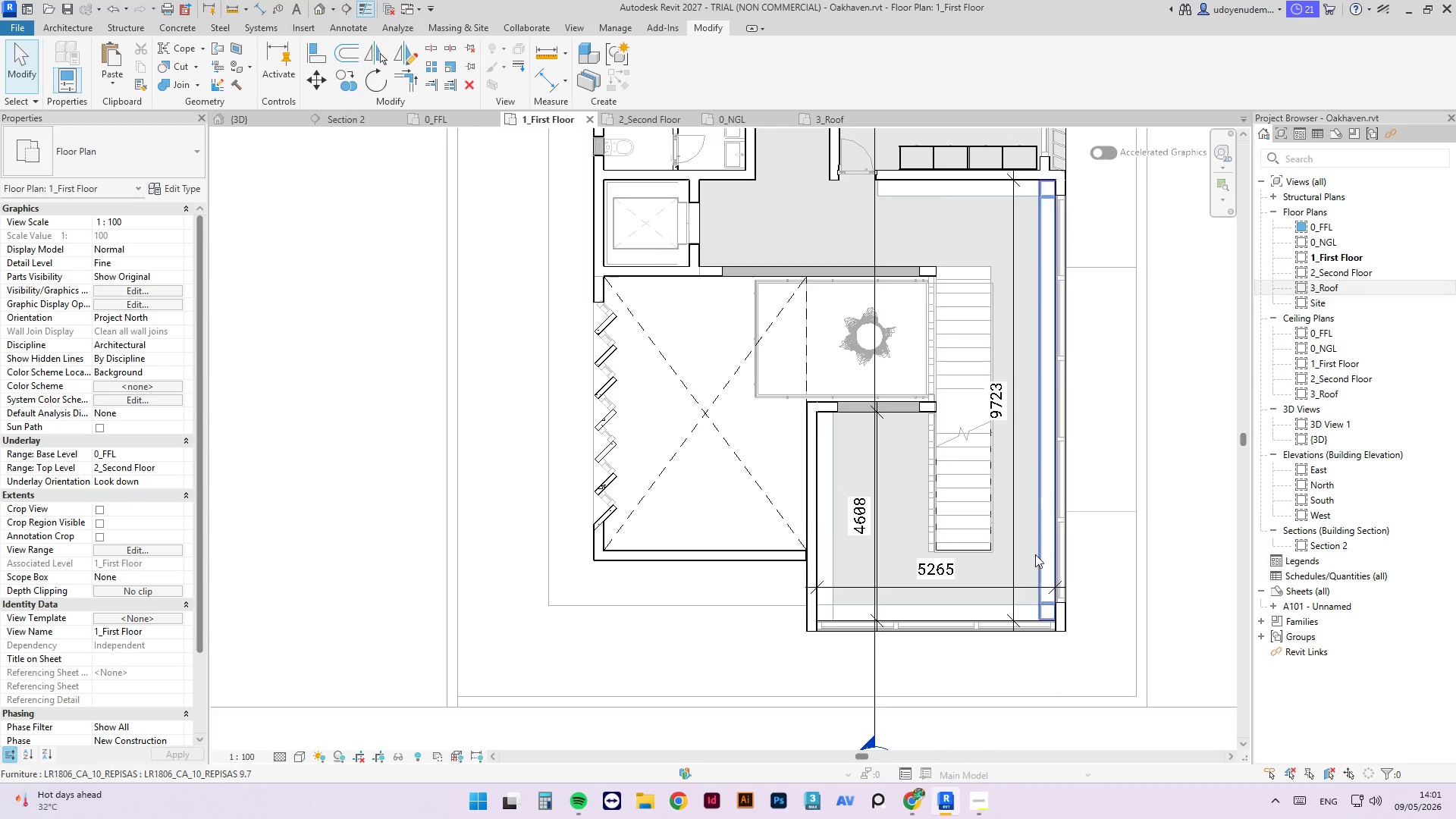 
scroll: coordinate [1012, 573], scroll_direction: down, amount: 3.0
 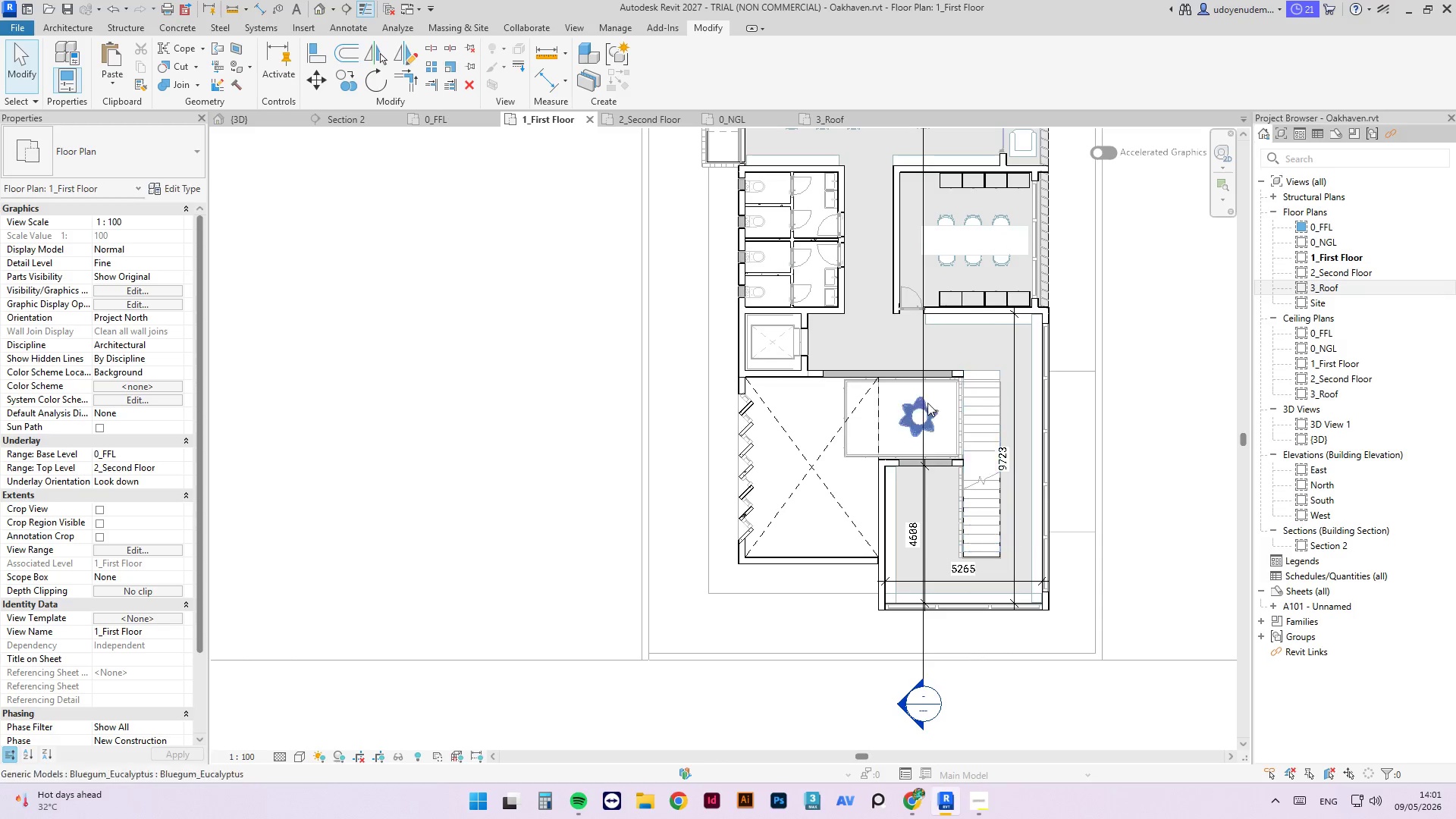 
scroll: coordinate [936, 557], scroll_direction: up, amount: 3.0
 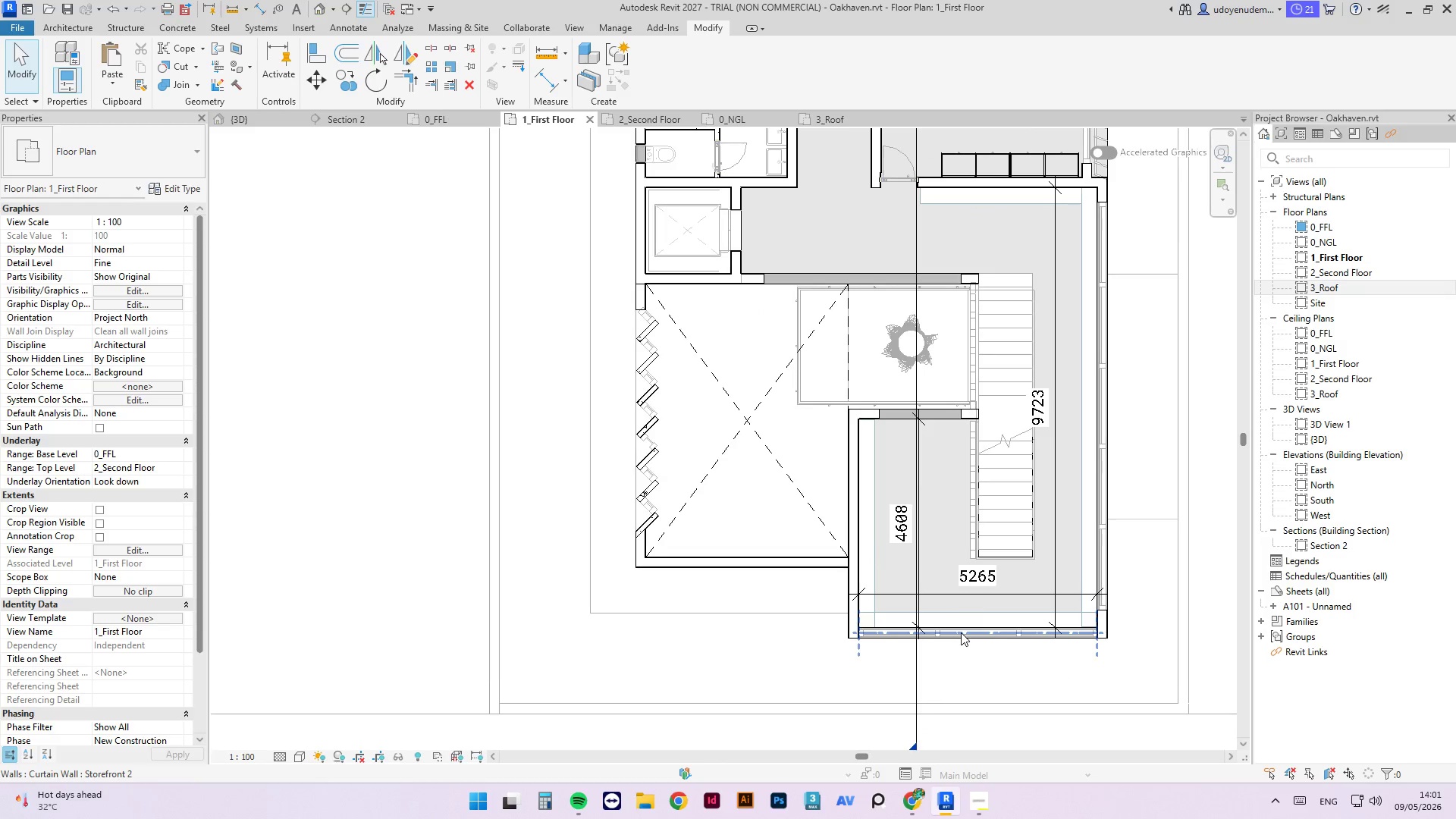 
left_click([961, 632])
 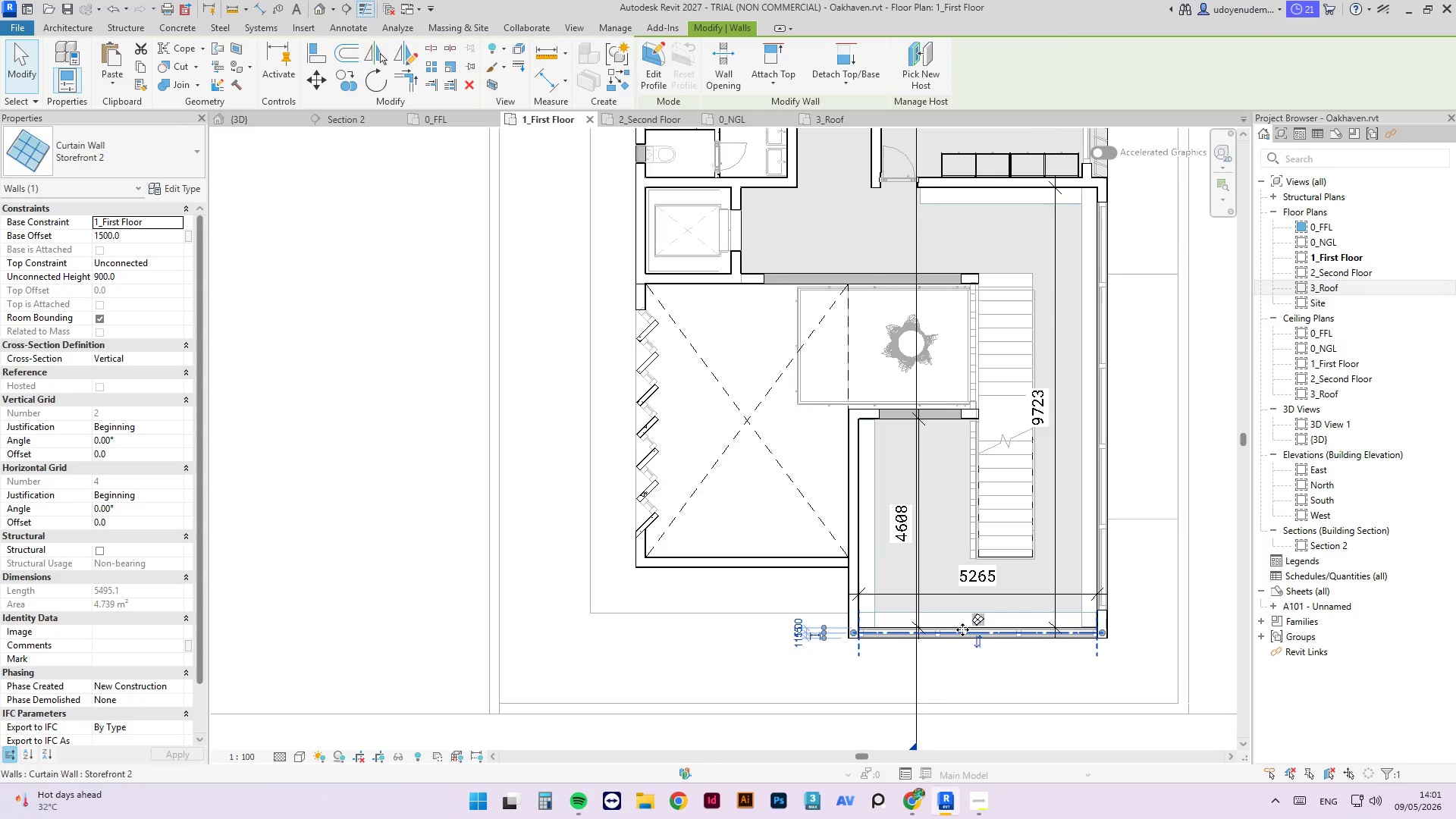 
key(C)
 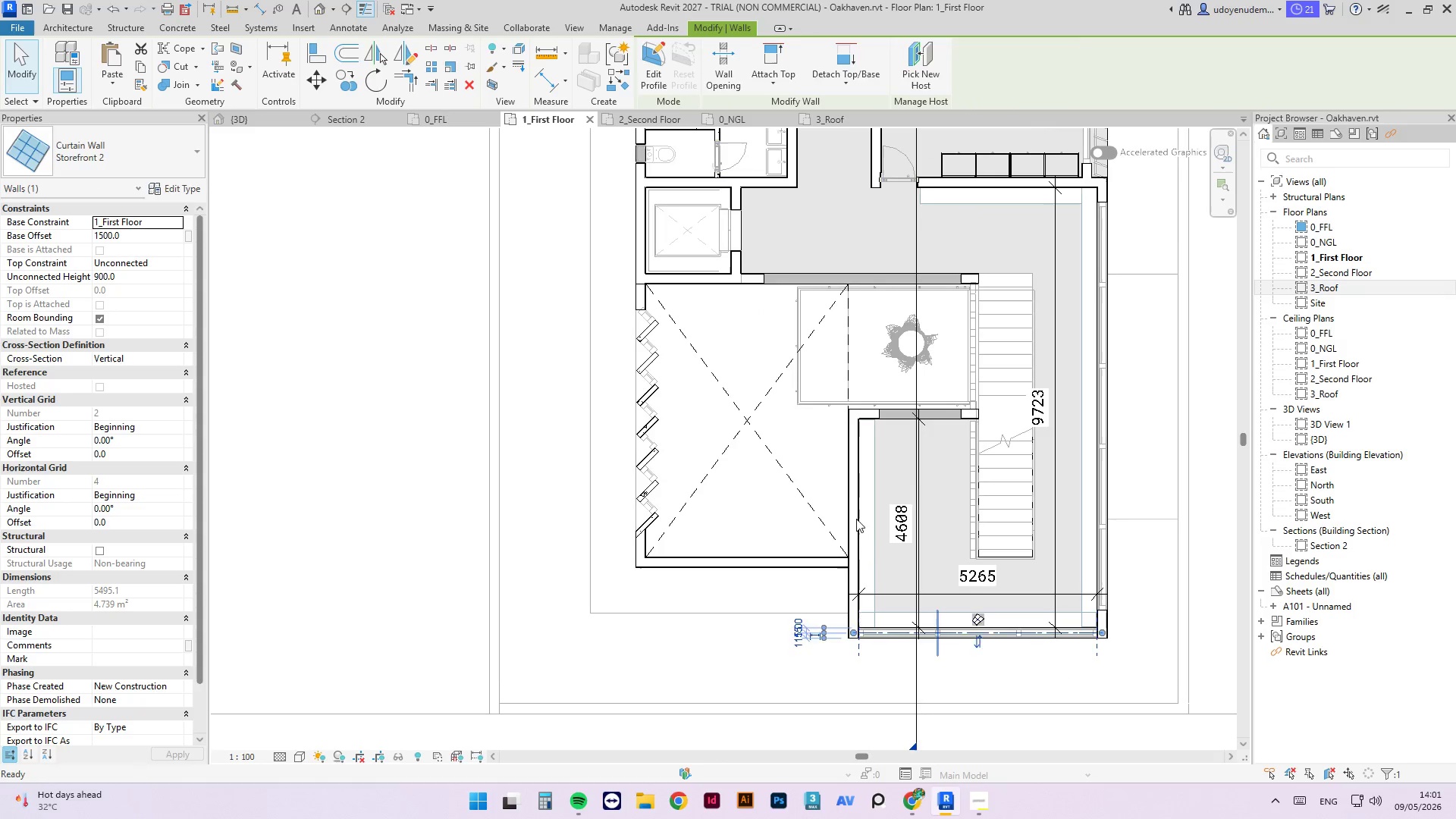 
key(S)
 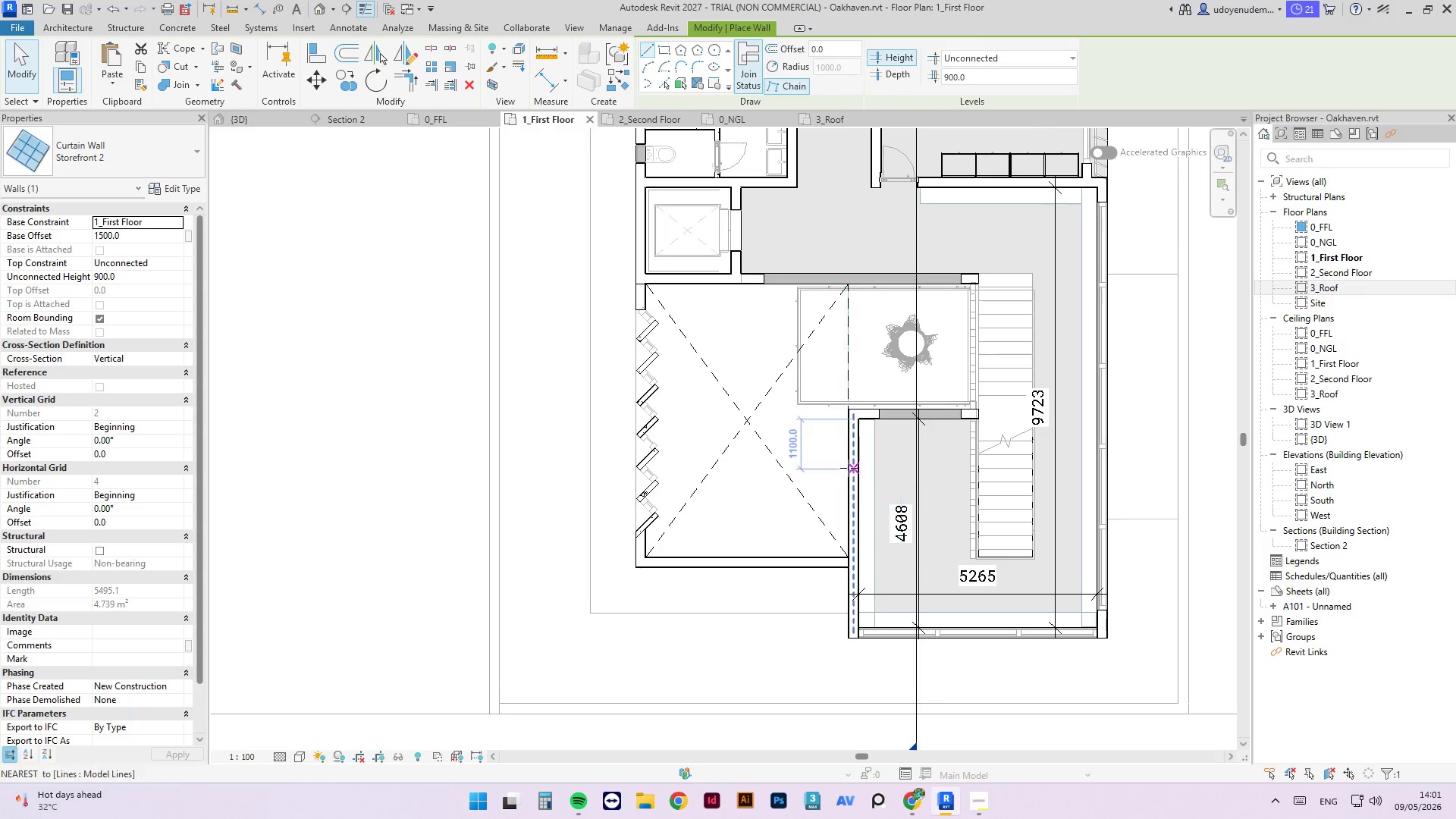 
scroll: coordinate [849, 464], scroll_direction: up, amount: 2.0
 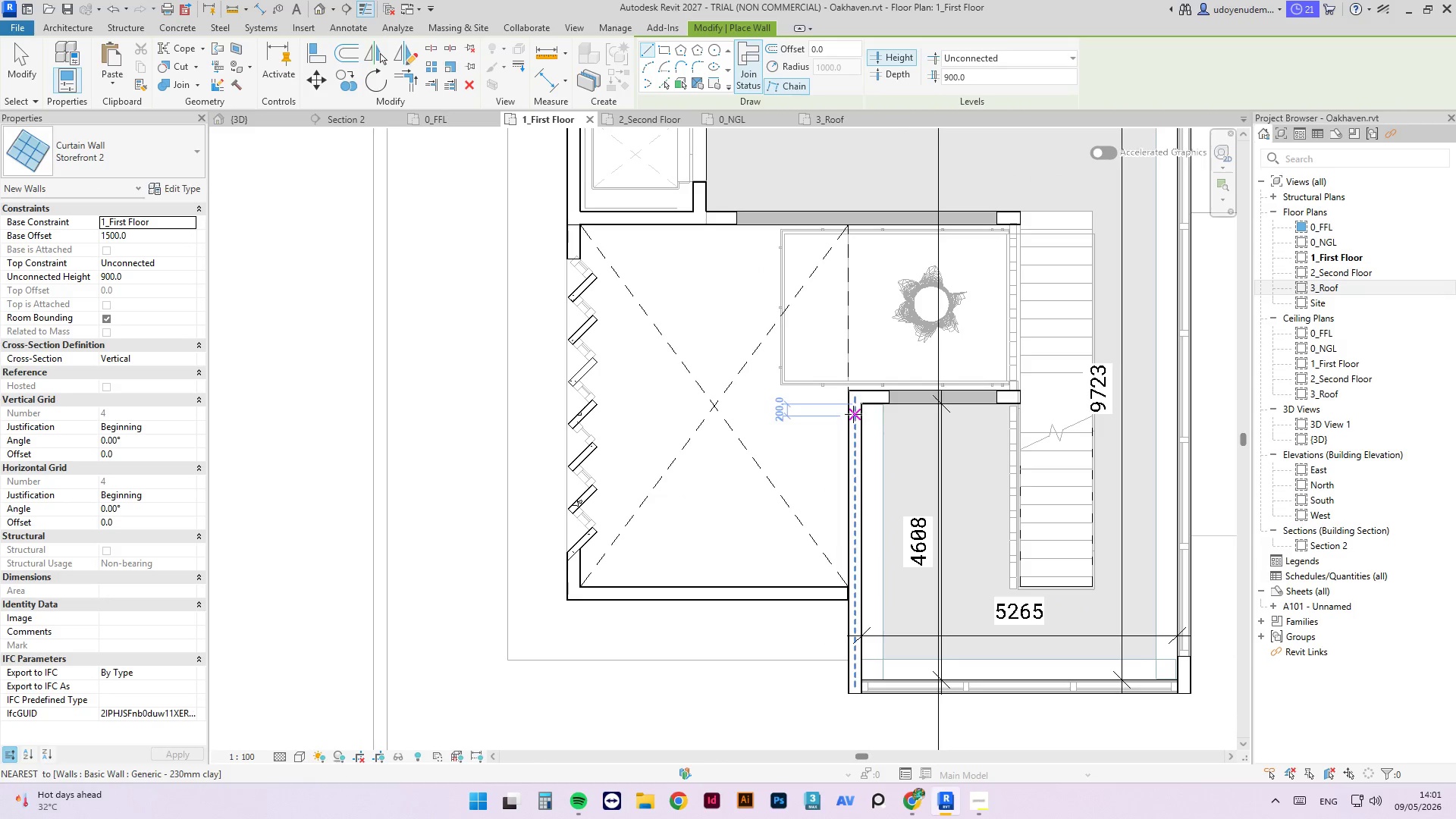 
left_click([853, 414])
 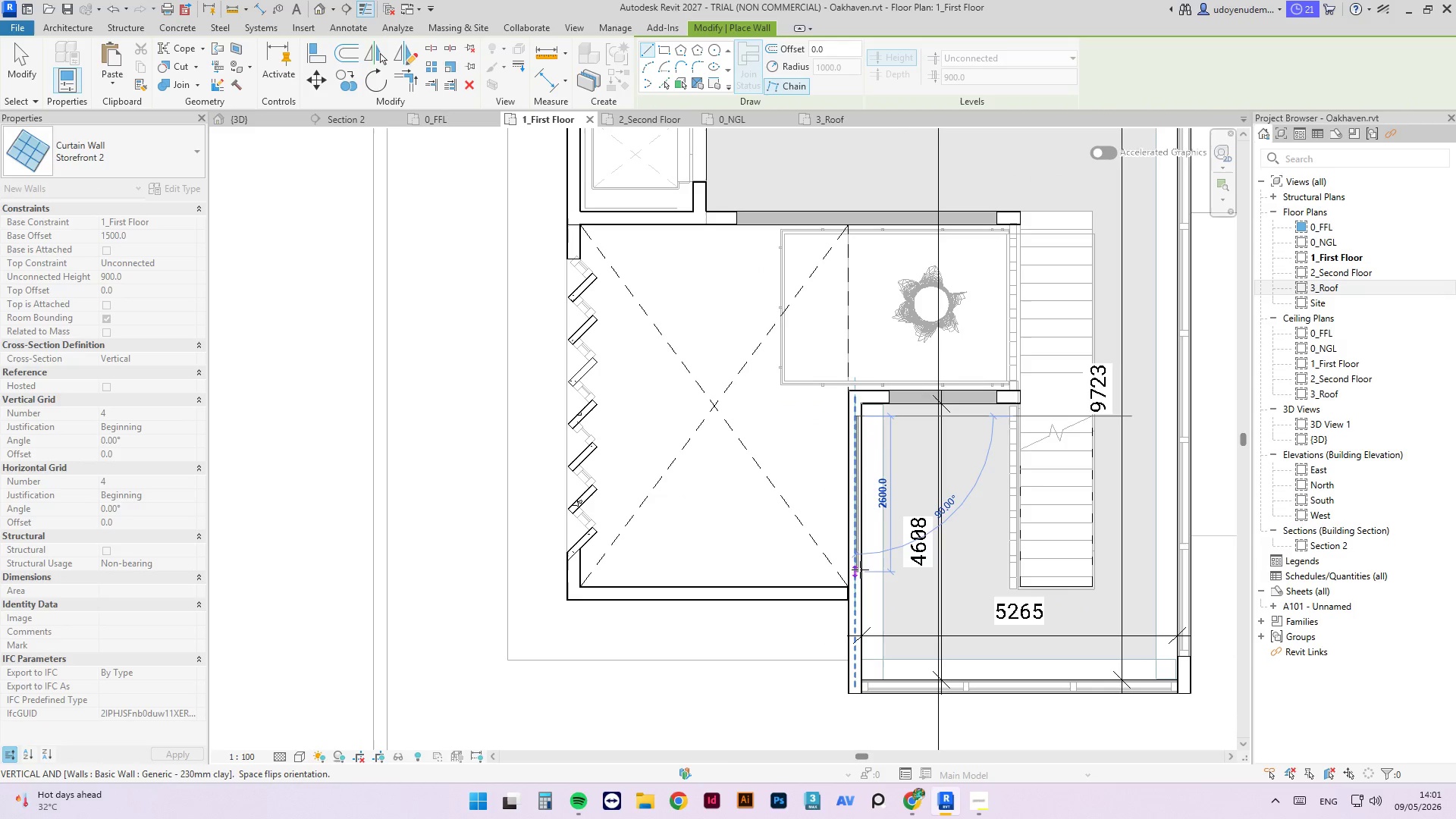 
left_click([860, 570])
 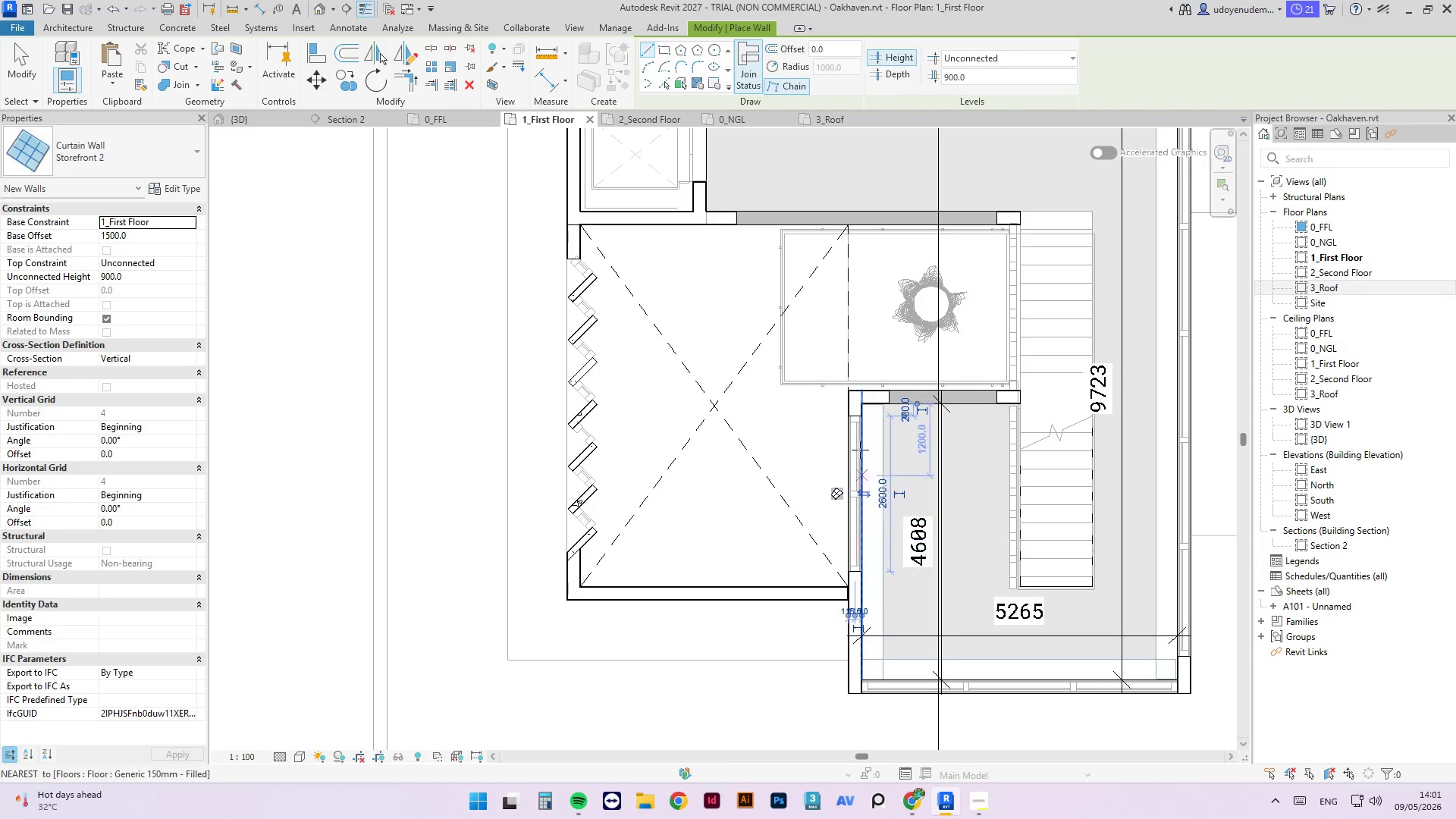 
key(Escape)
 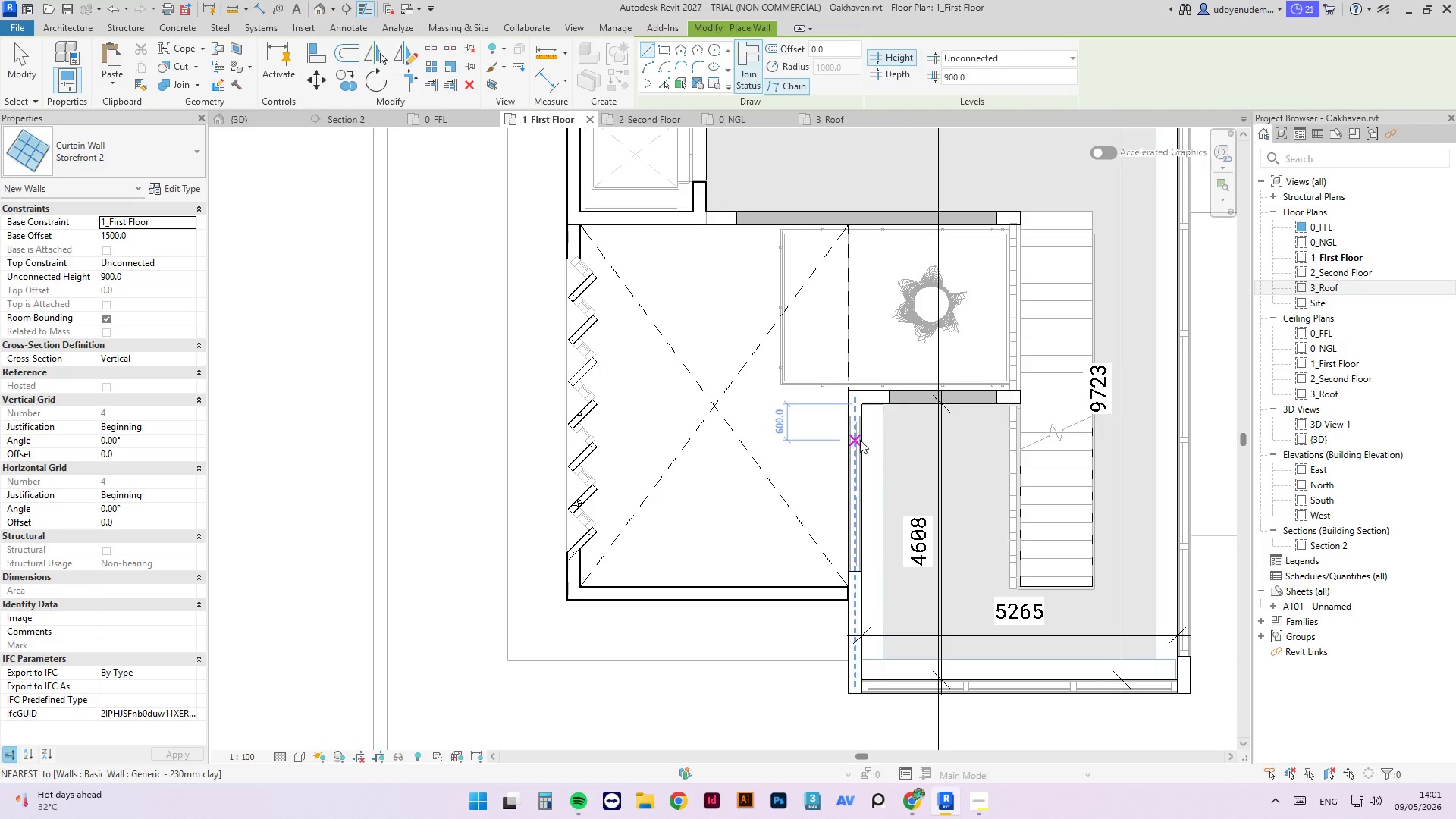 
key(Escape)
 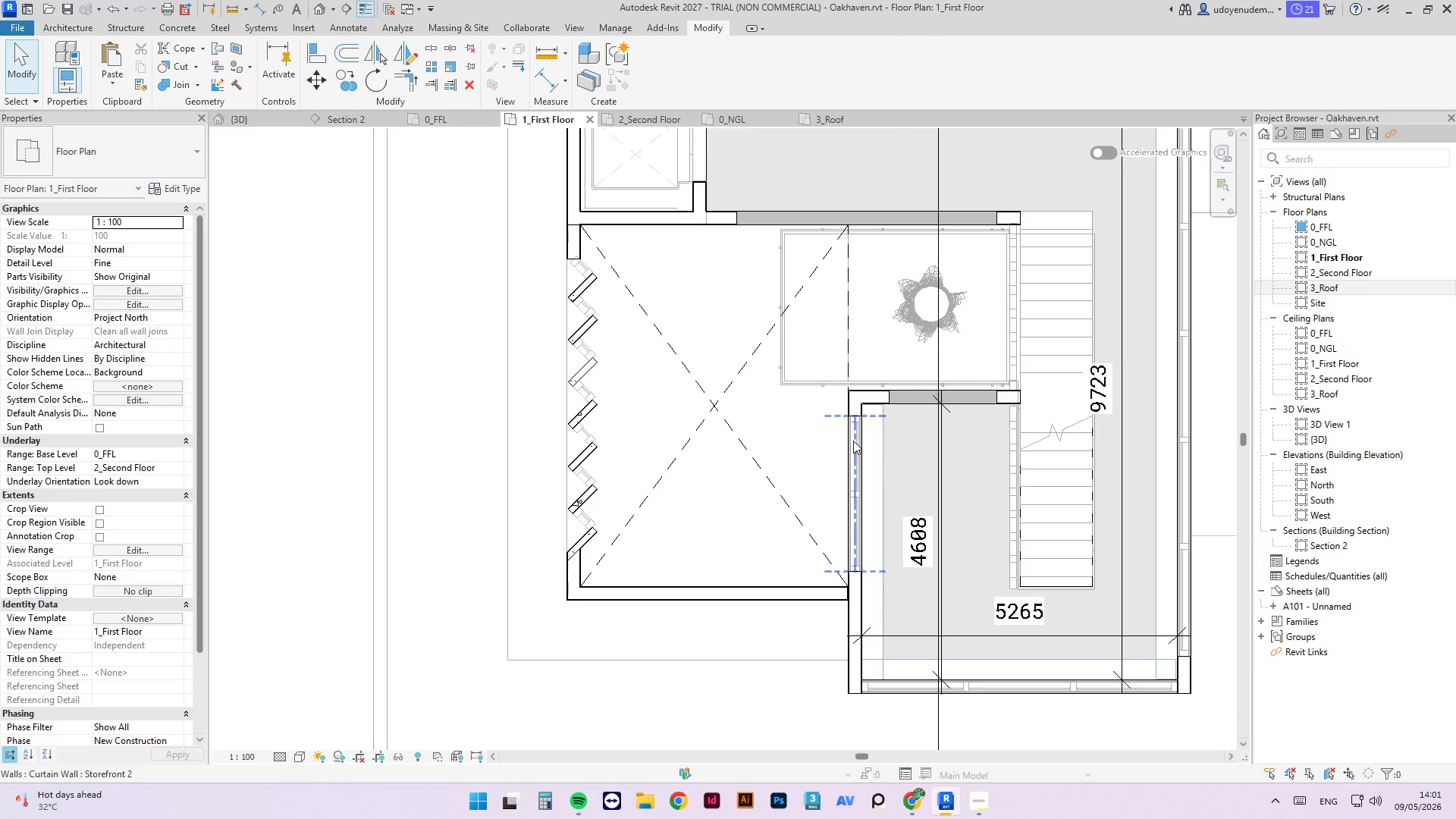 
left_click([853, 441])
 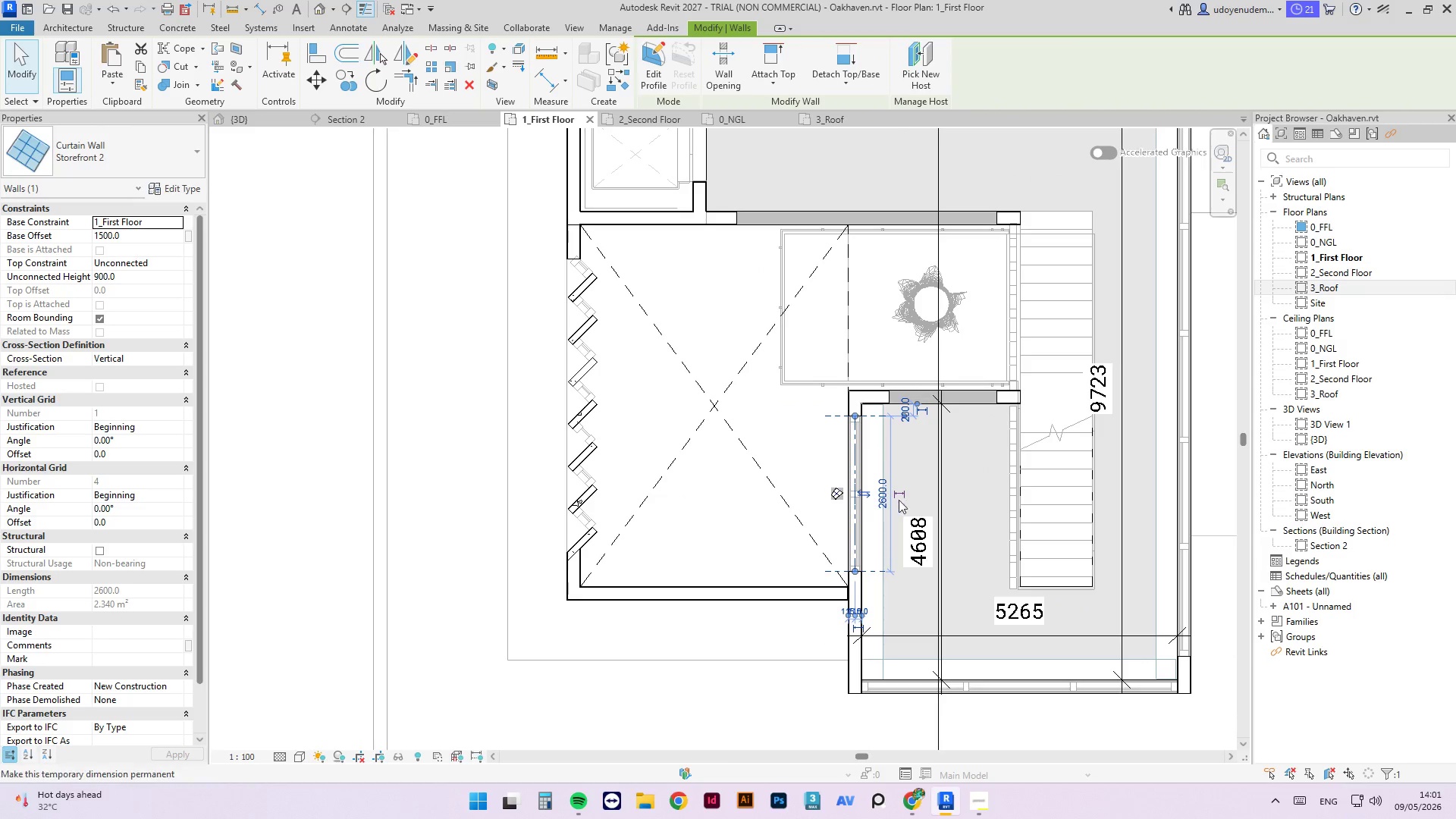 
left_click([886, 498])
 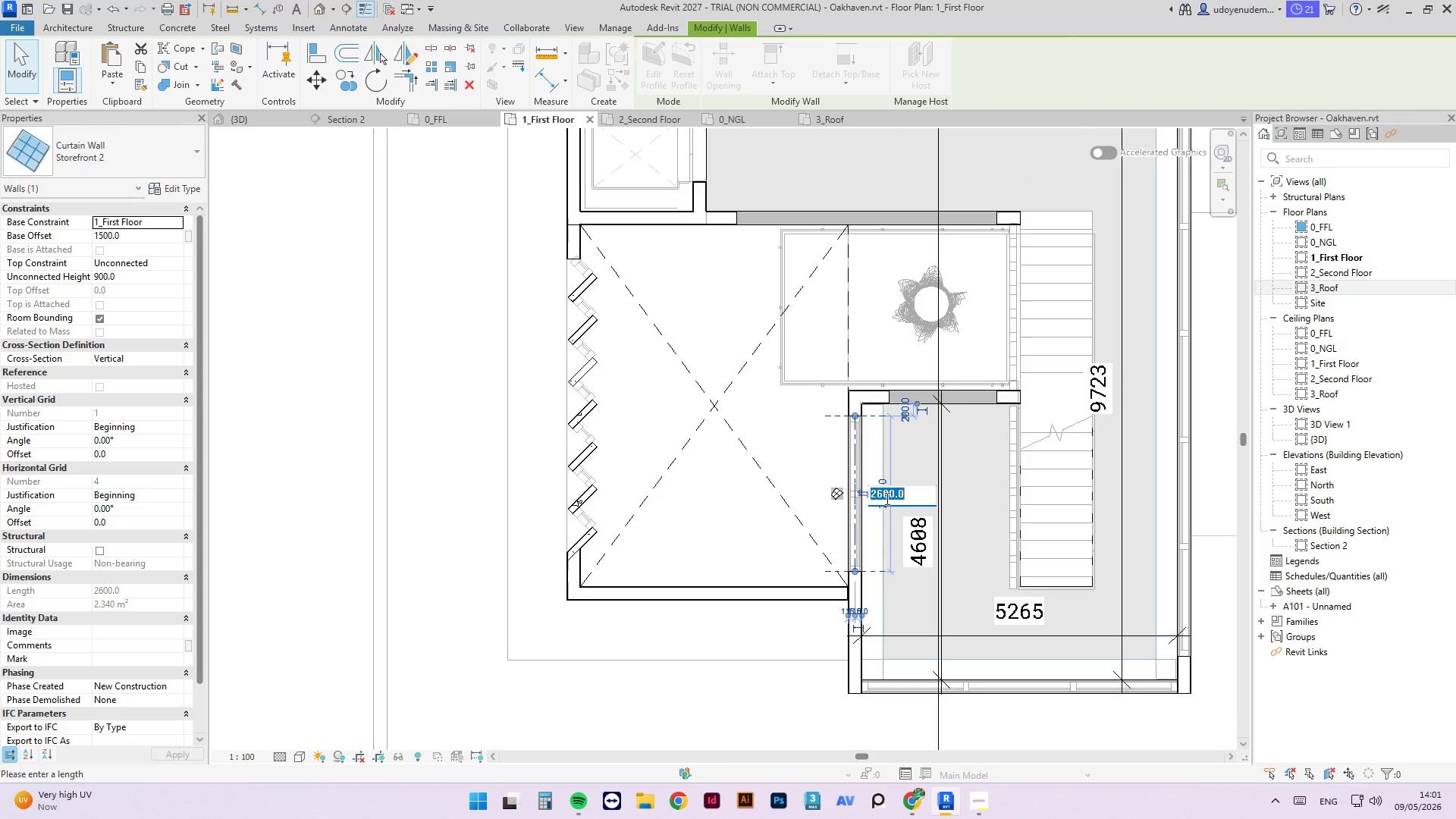 
key(Numpad2)
 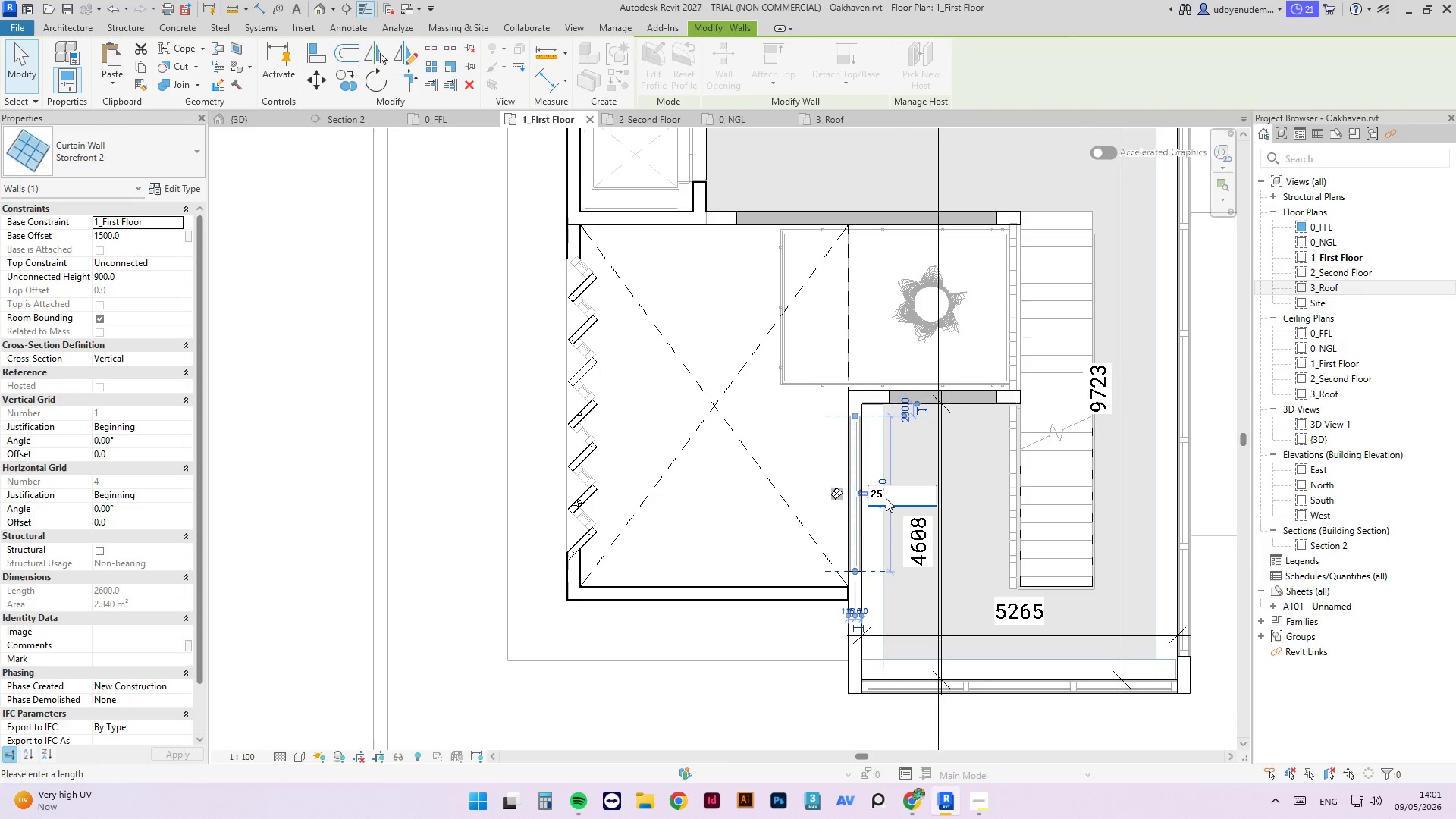 
key(Numpad5)
 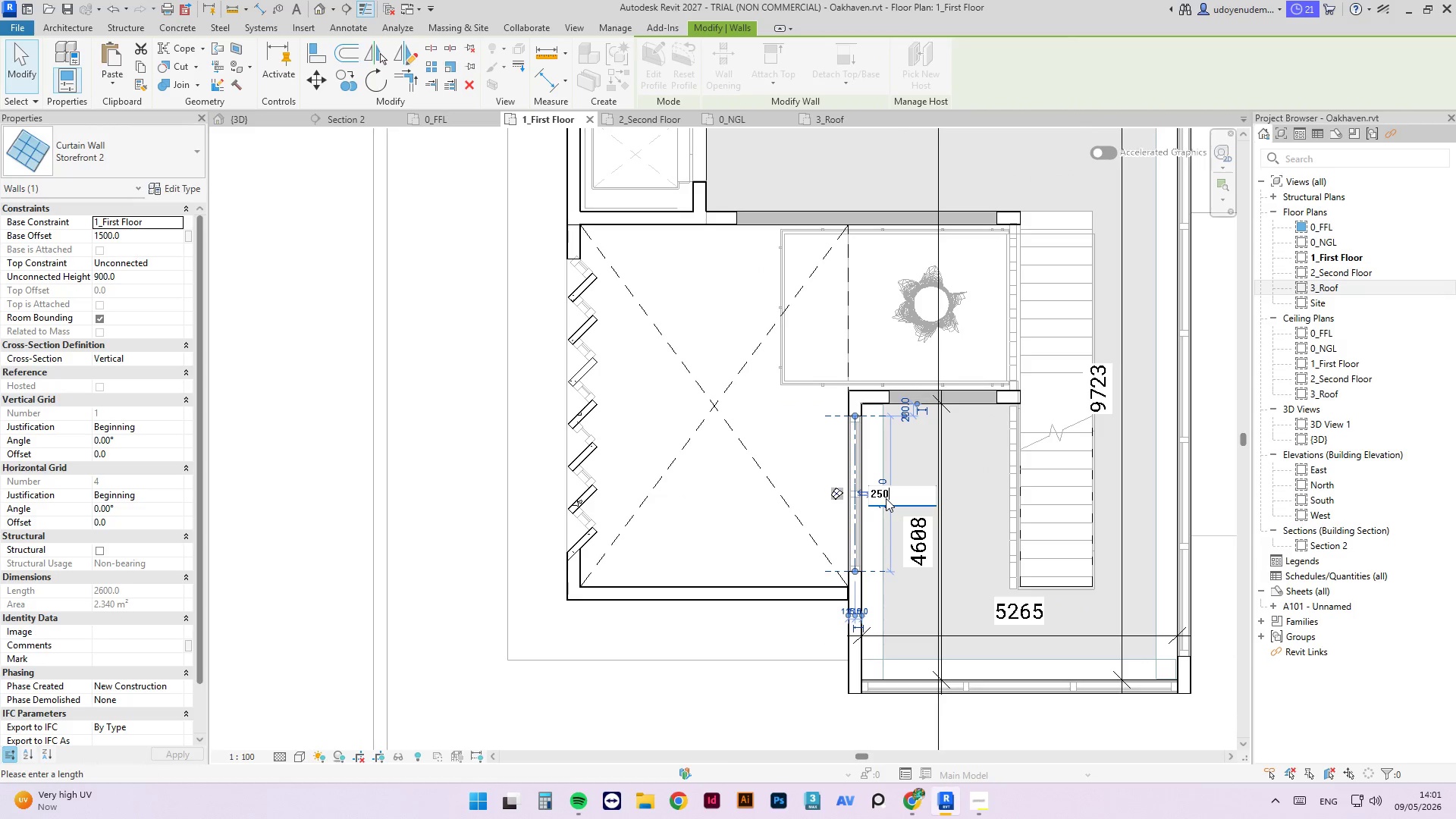 
key(Numpad0)
 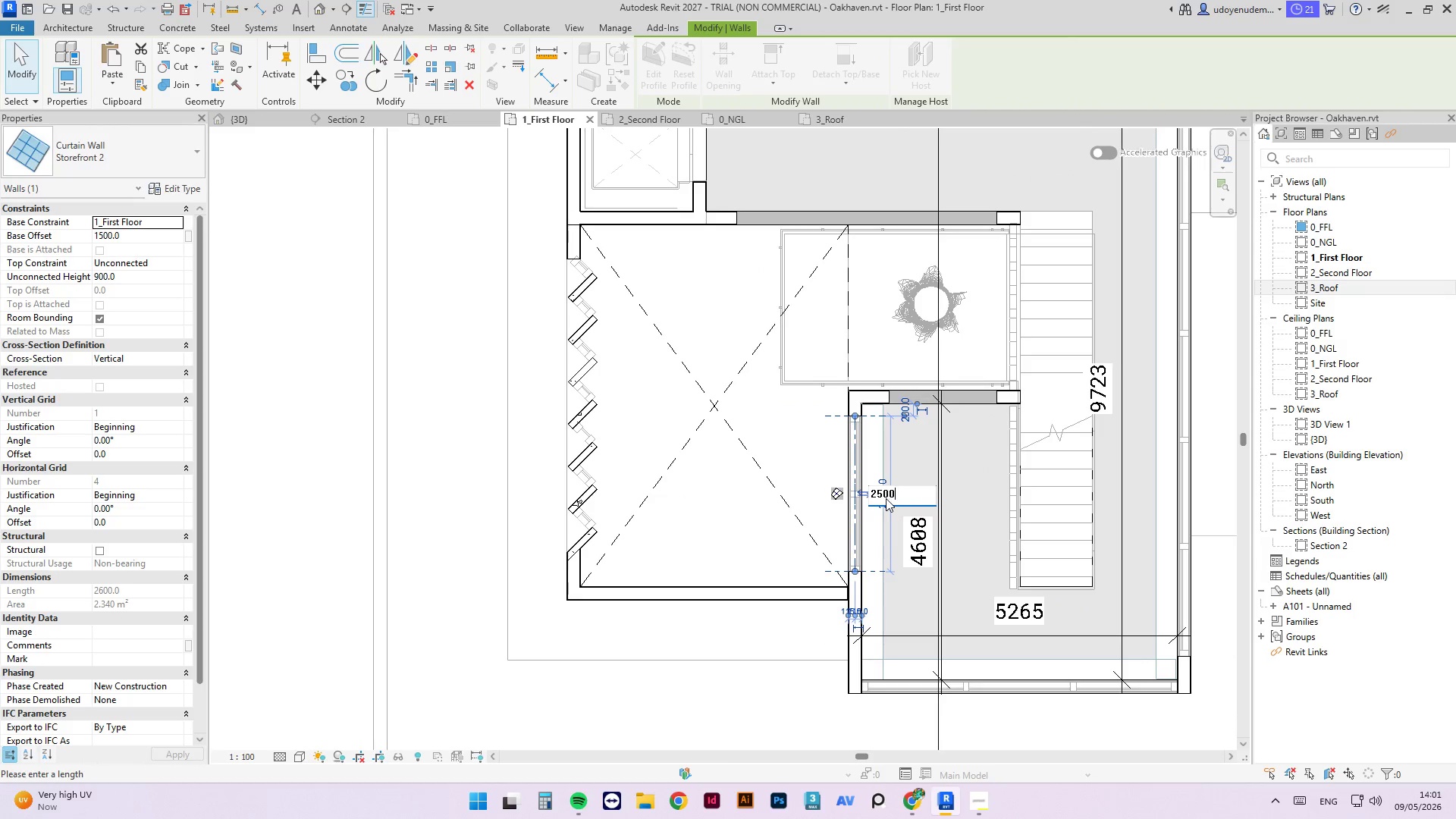 
key(Numpad0)
 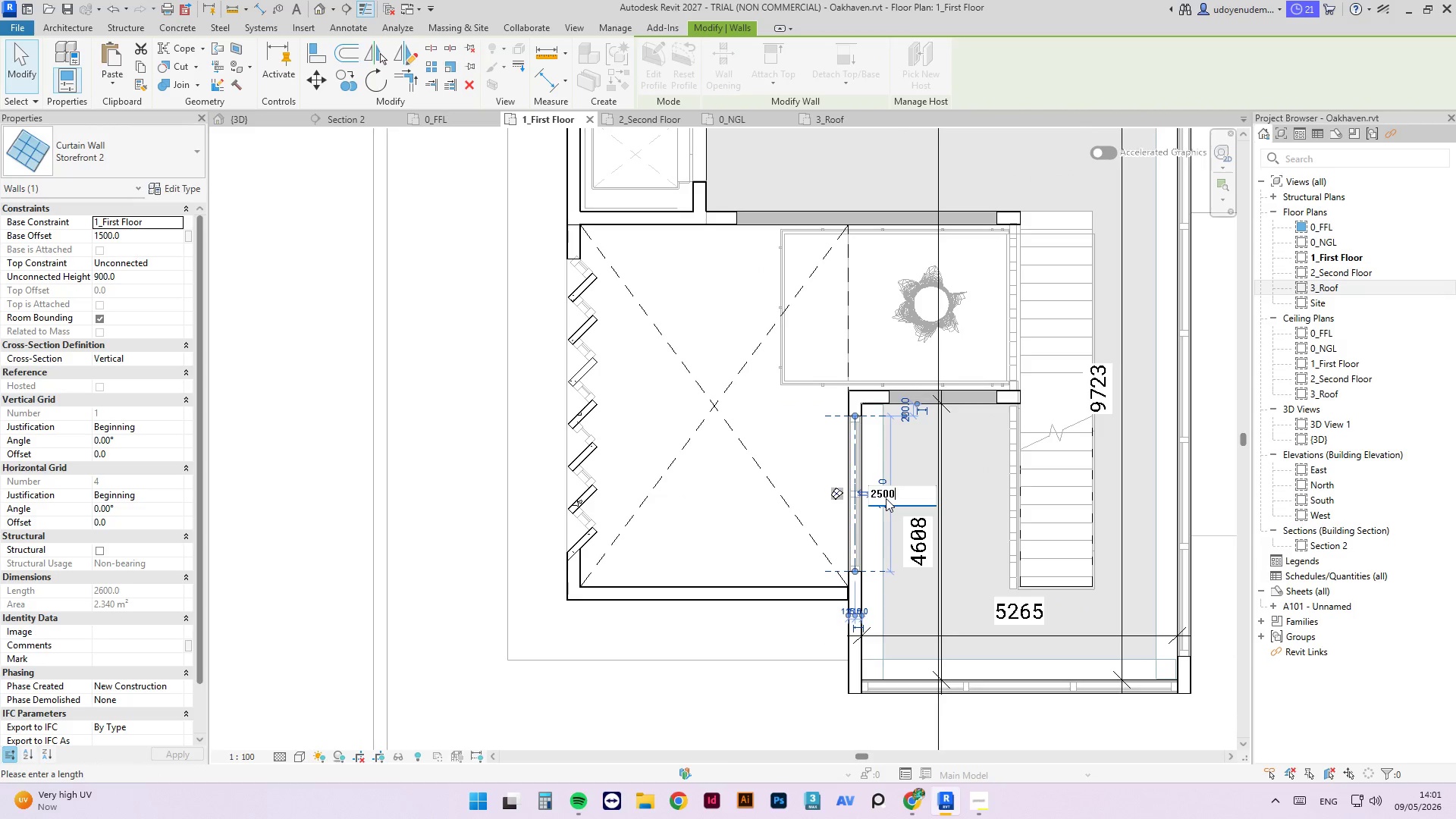 
key(NumpadEnter)
 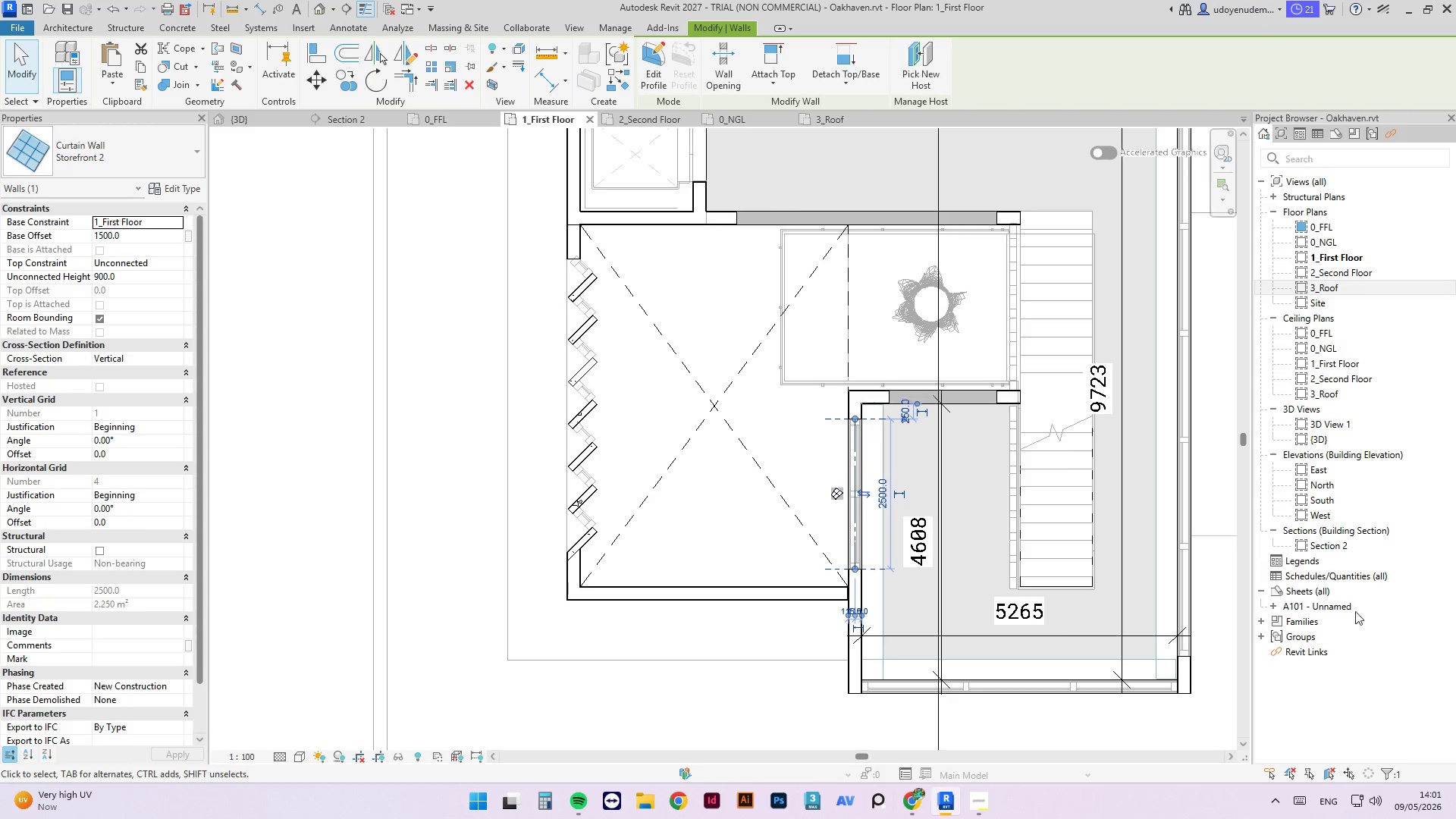 
left_click([400, 471])
 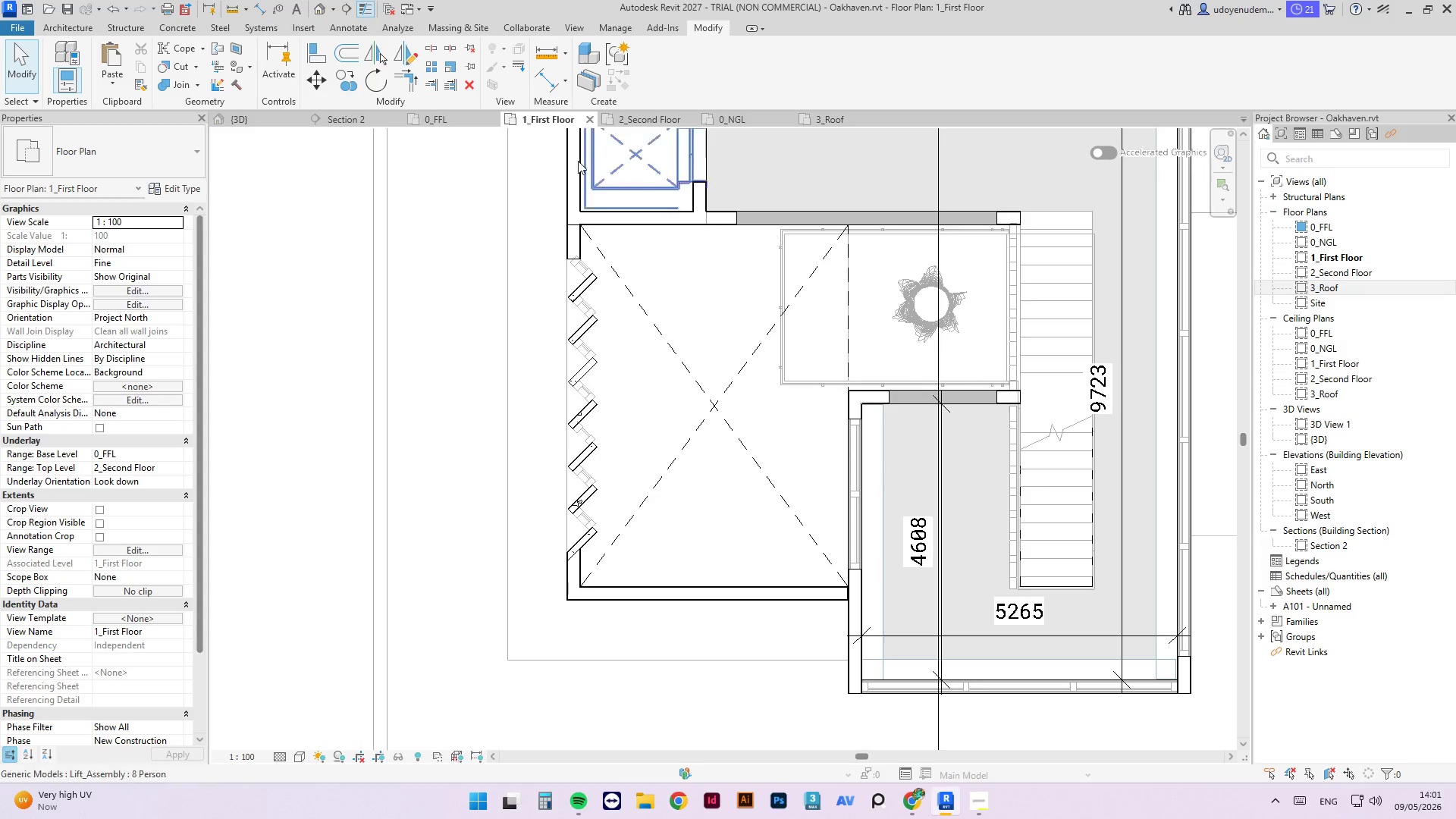 
left_click([255, 119])
 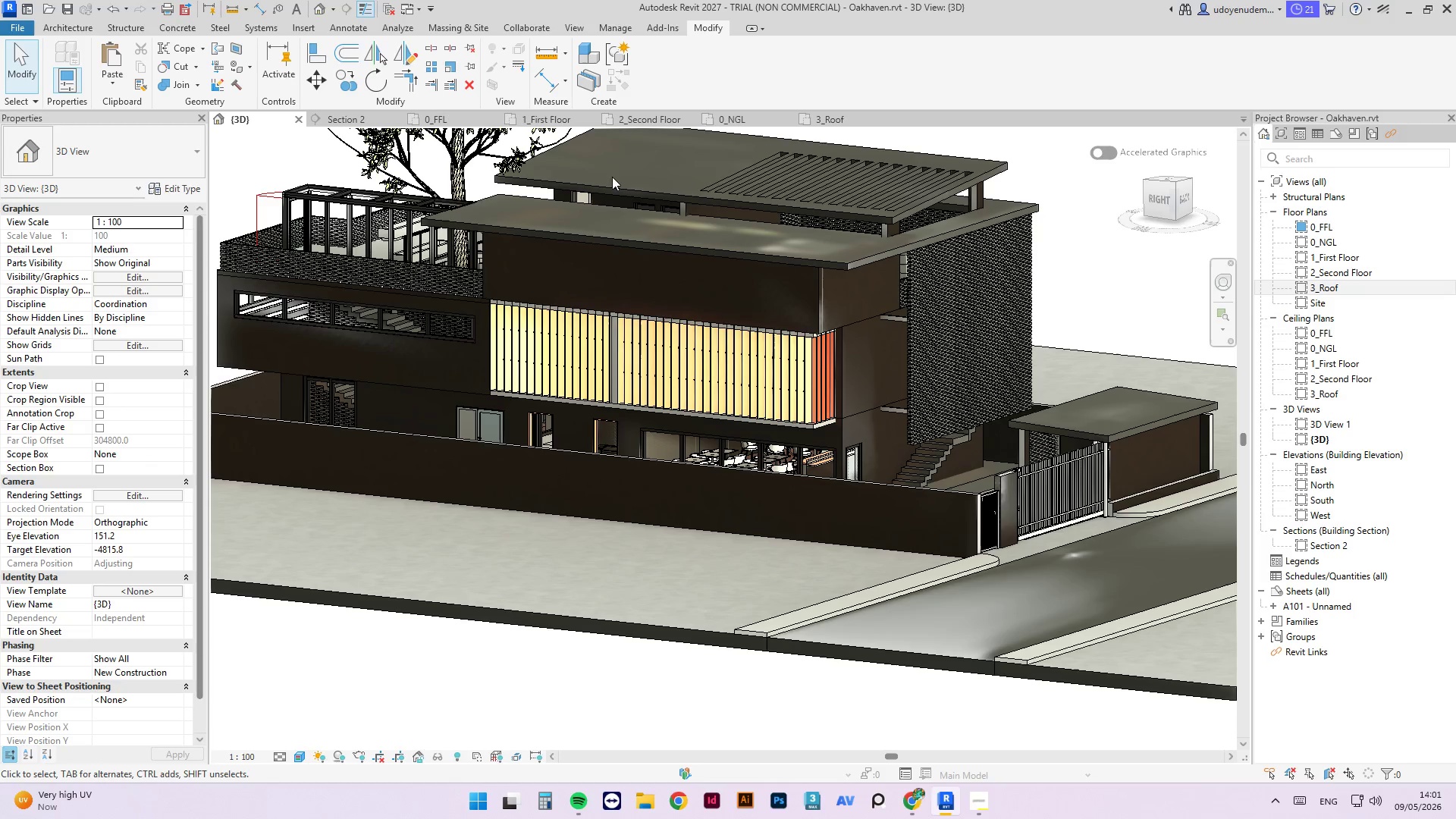 
key(Control+S)
 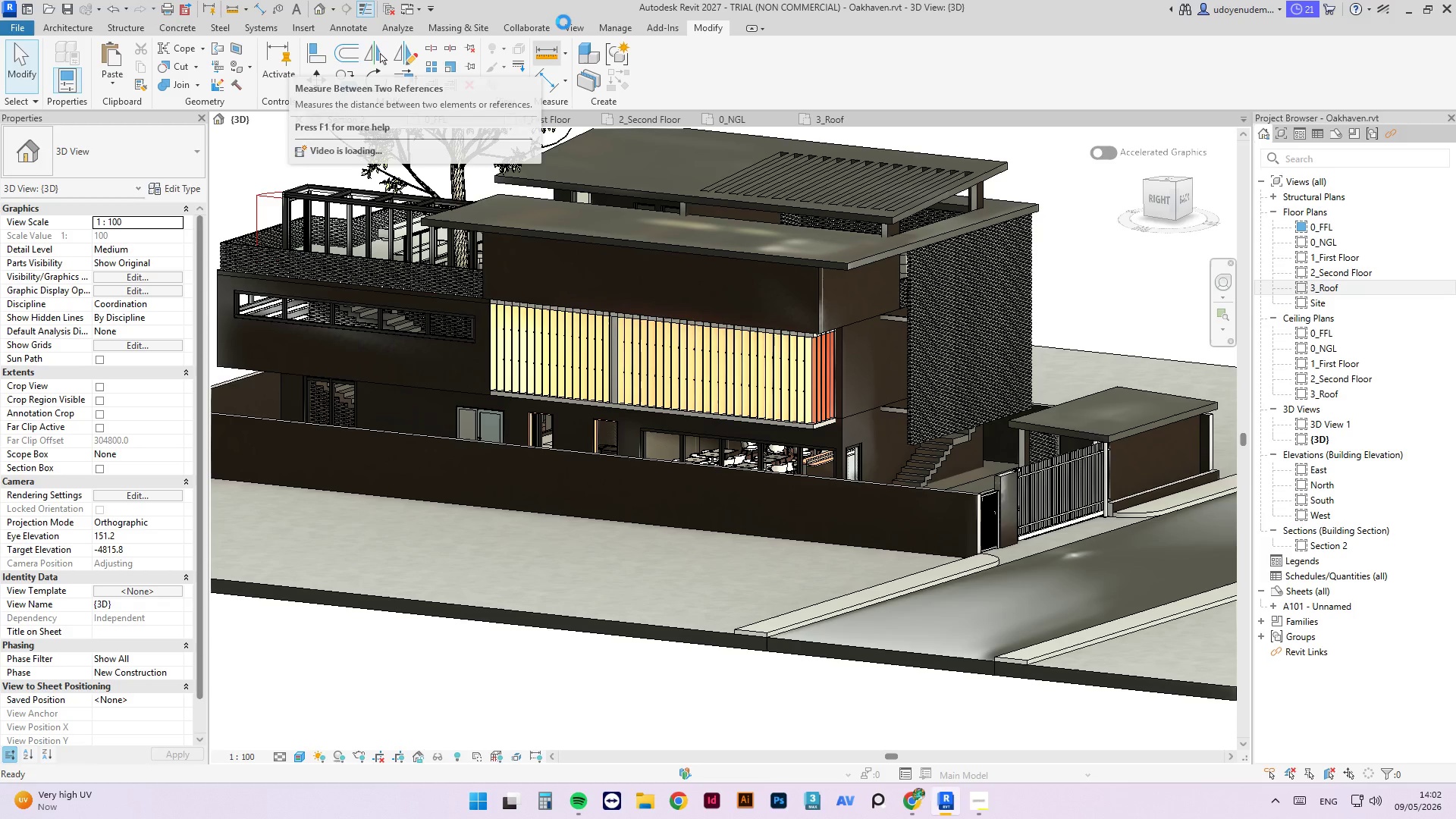 
left_click([570, 24])
 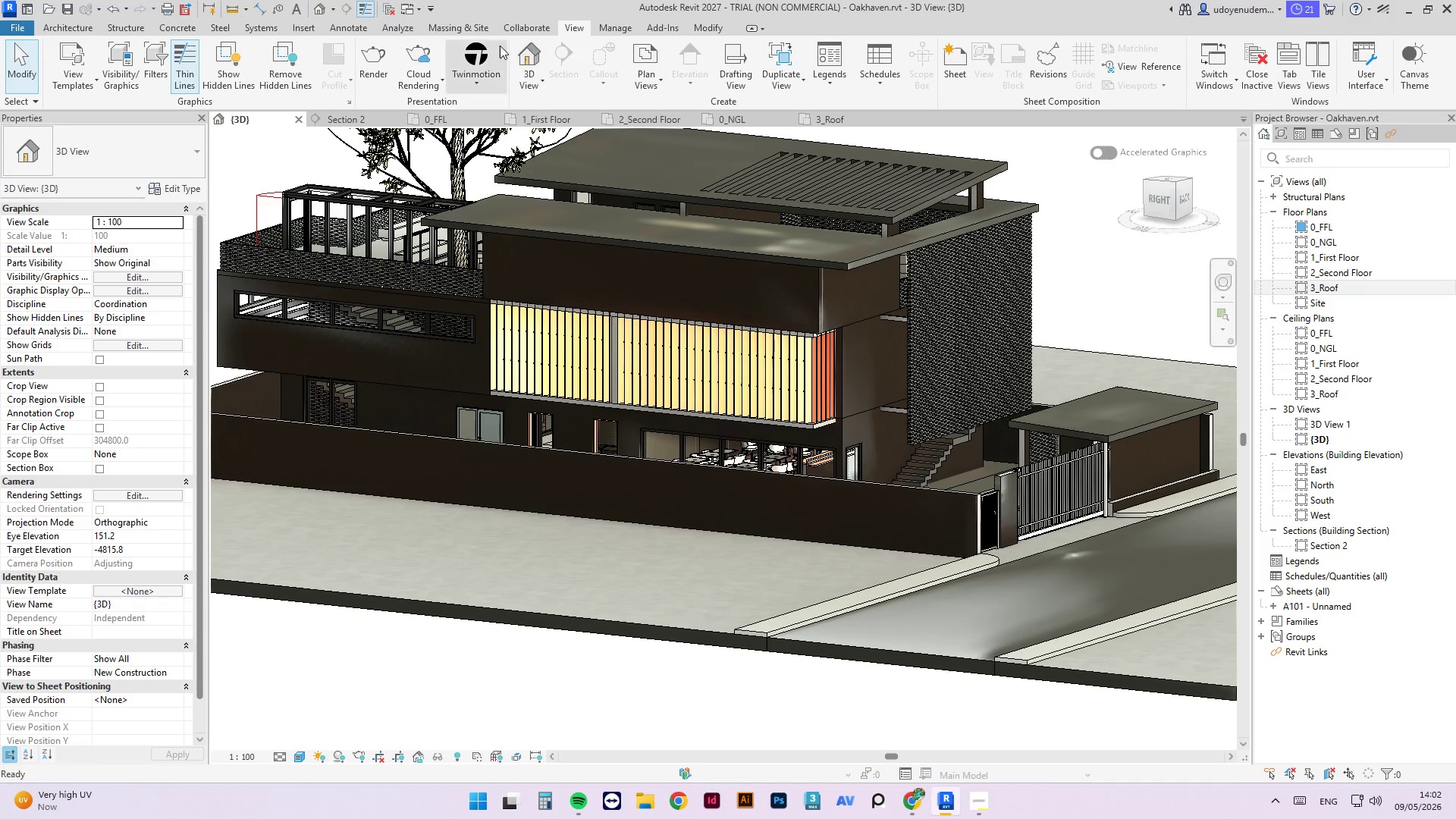 
left_click([483, 49])
 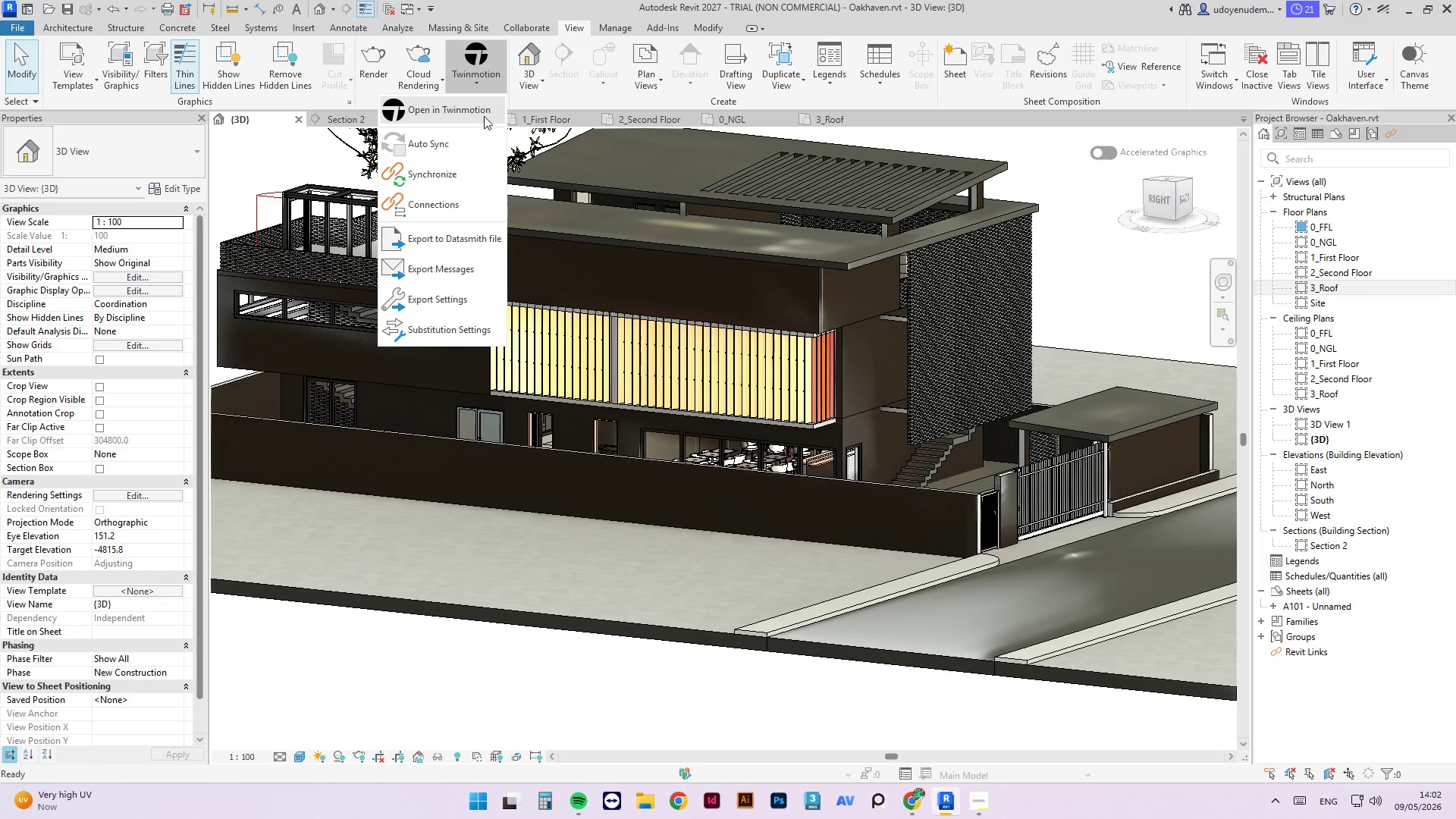 
left_click([475, 111])
 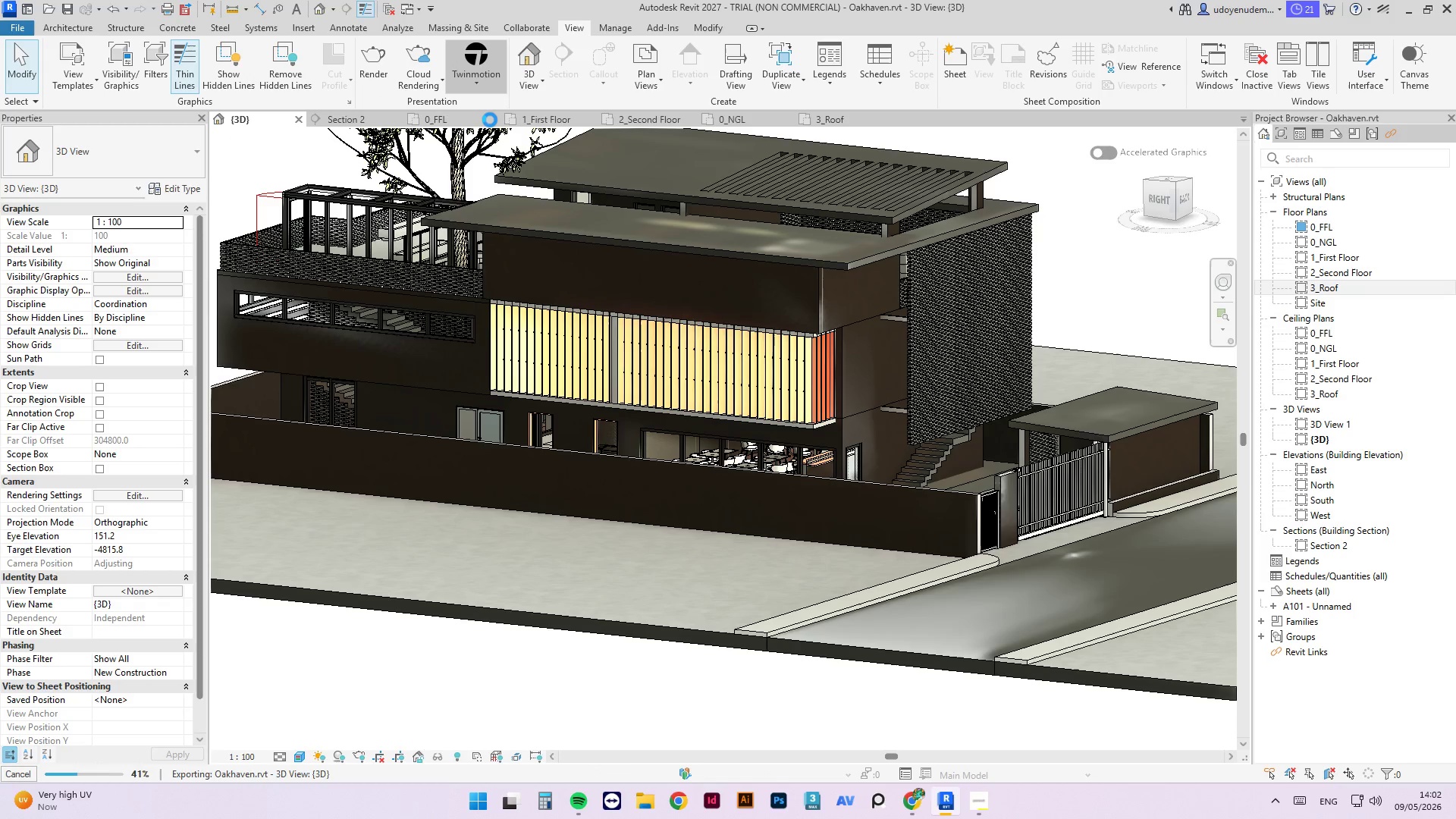 
wait(6.75)
 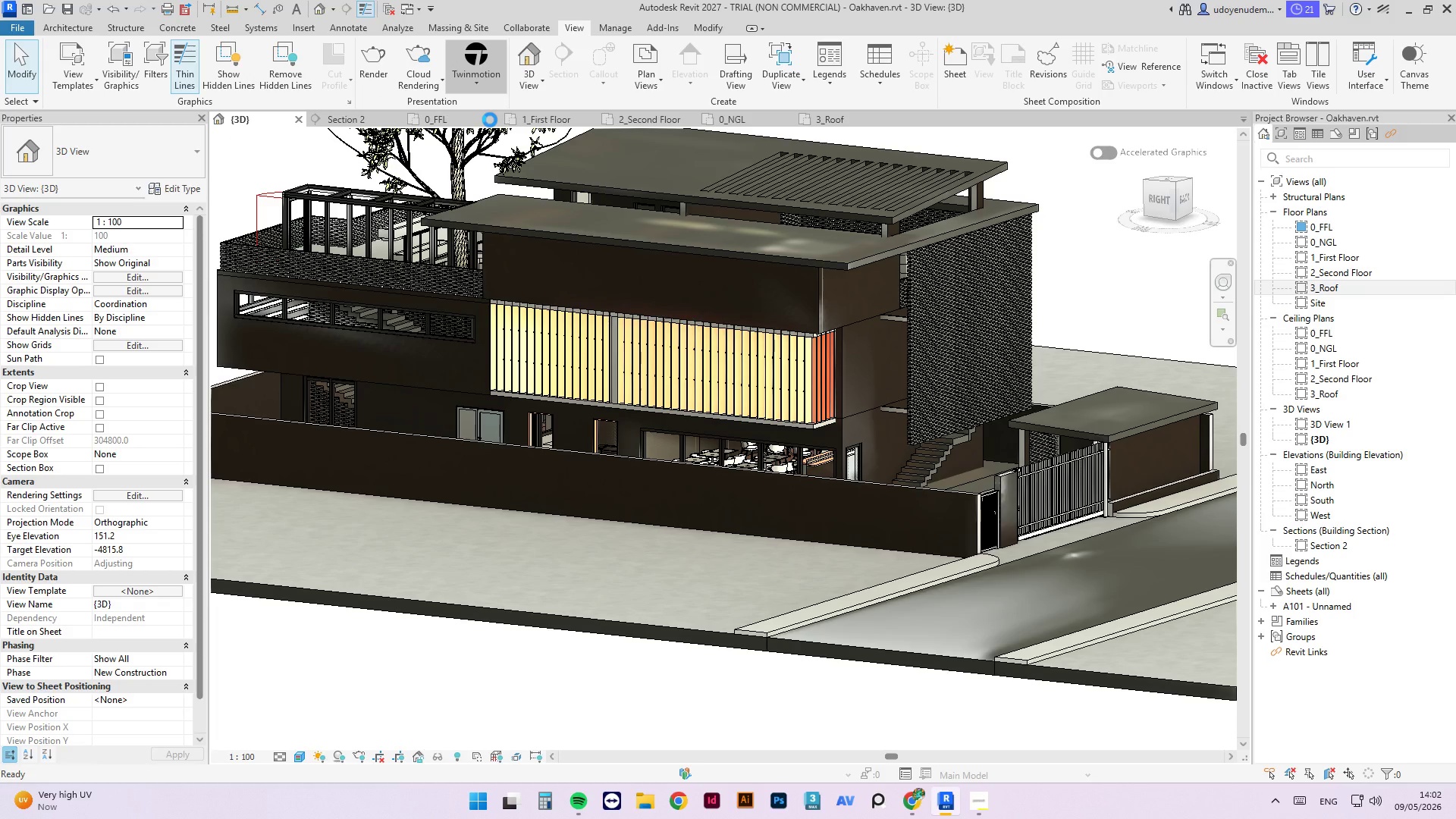 
left_click([992, 802])